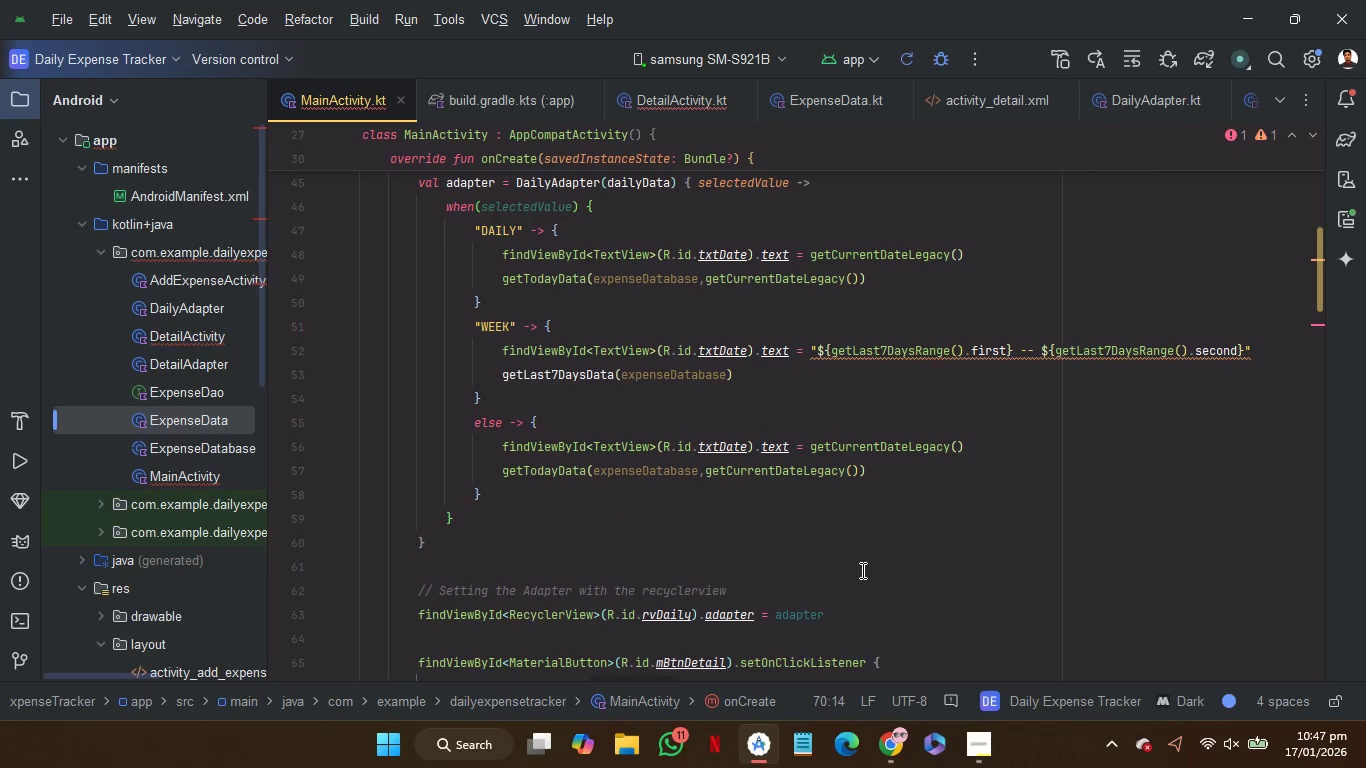 
scroll: coordinate [861, 570], scroll_direction: up, amount: 3.0
 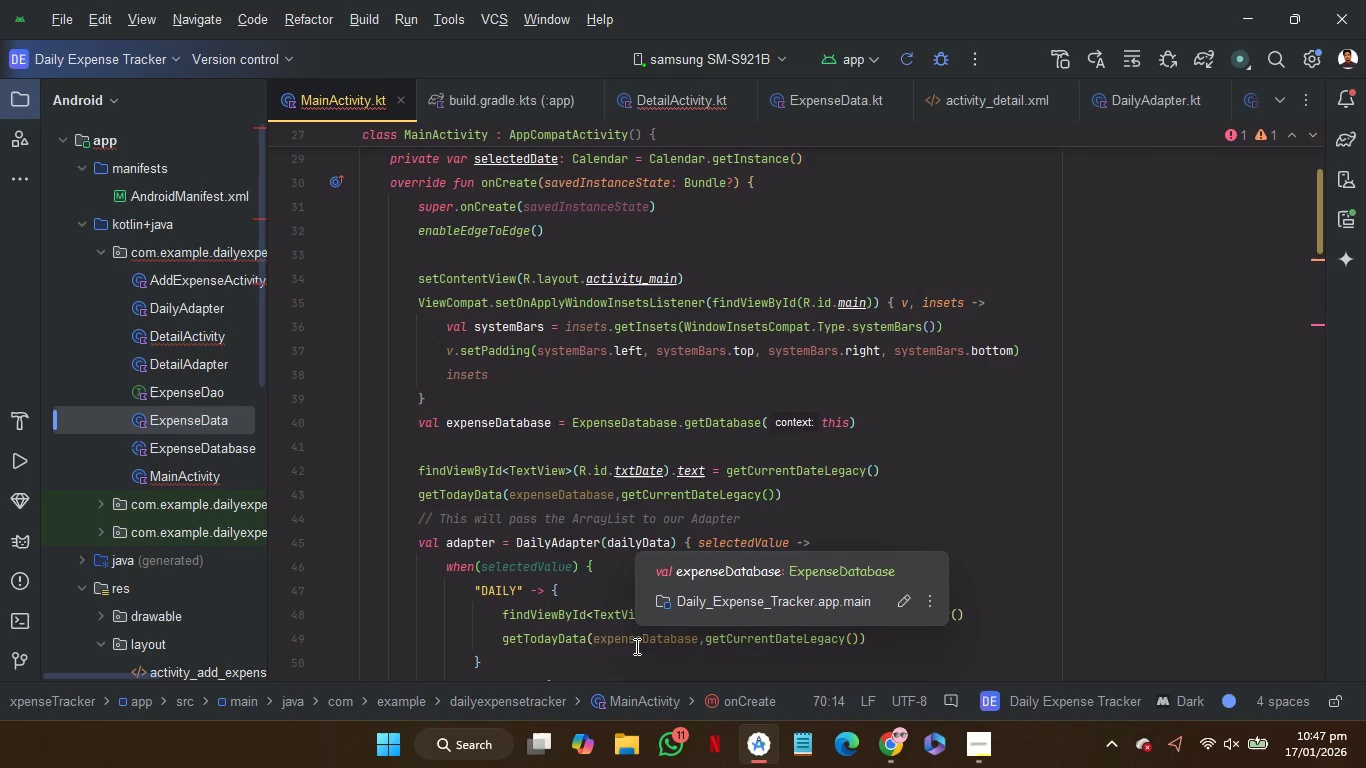 
left_click([635, 646])
 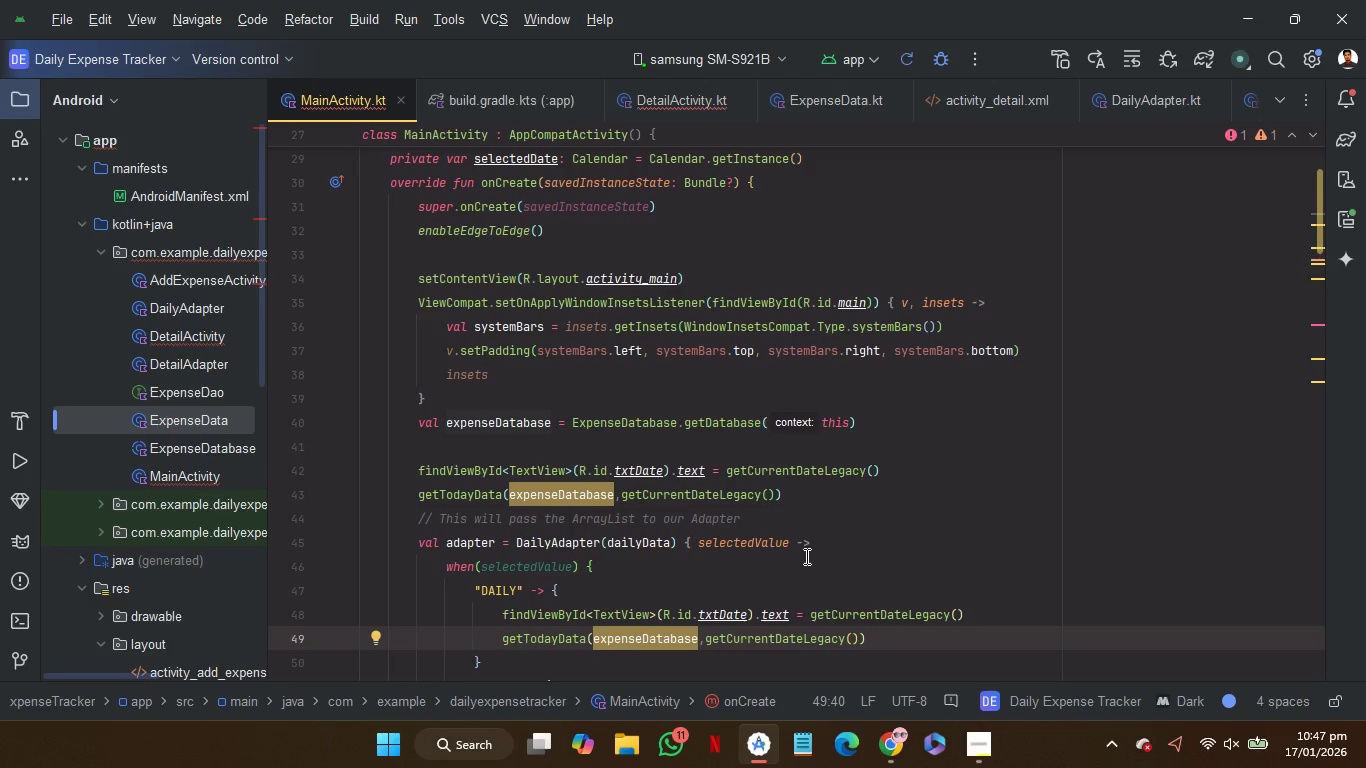 
wait(5.05)
 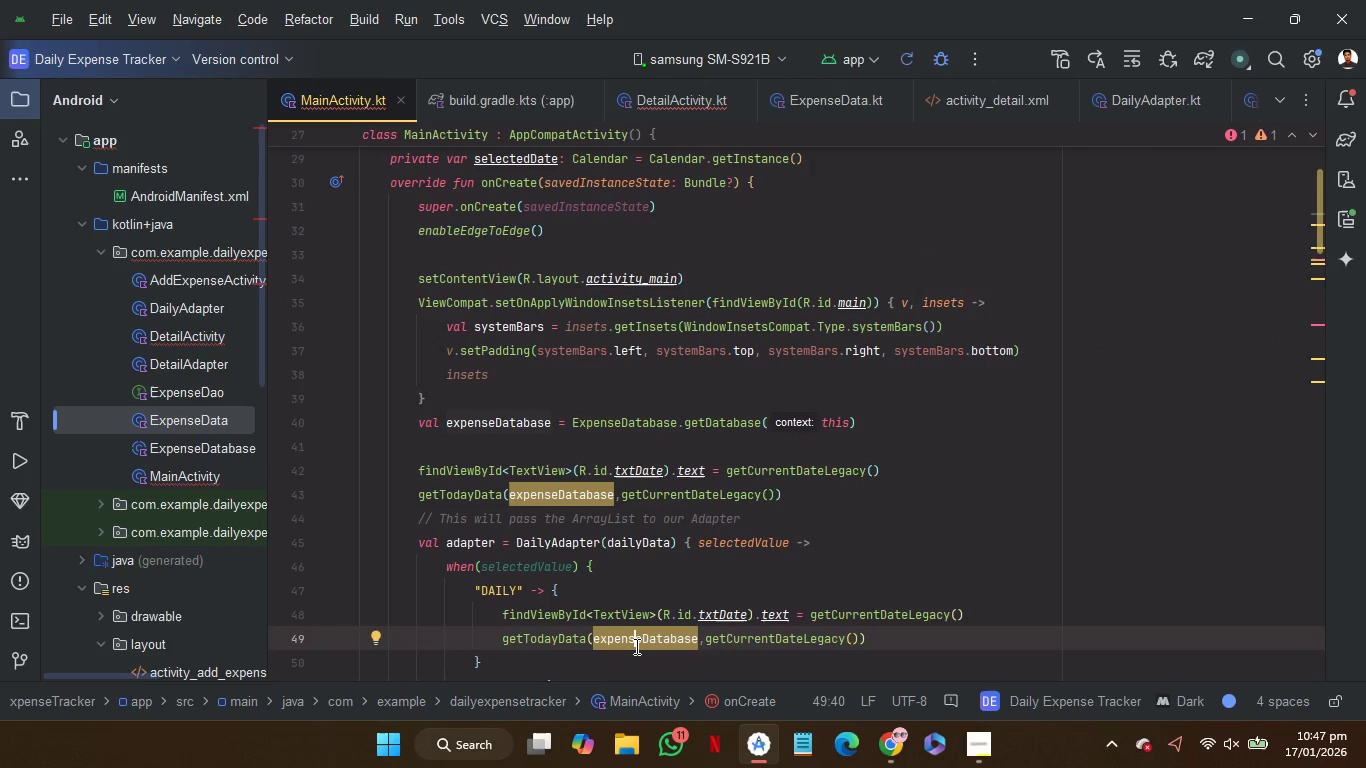 
scroll: coordinate [848, 568], scroll_direction: down, amount: 1.0
 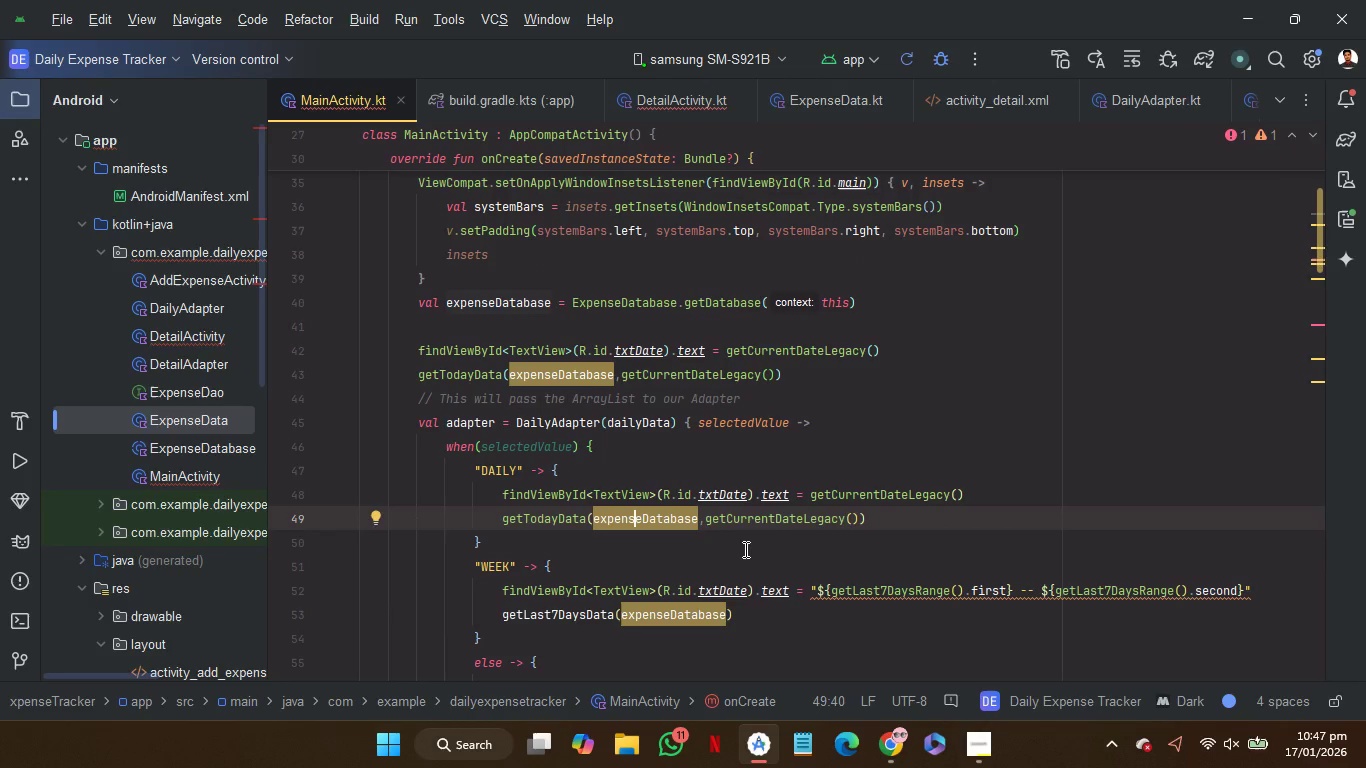 
left_click([744, 549])
 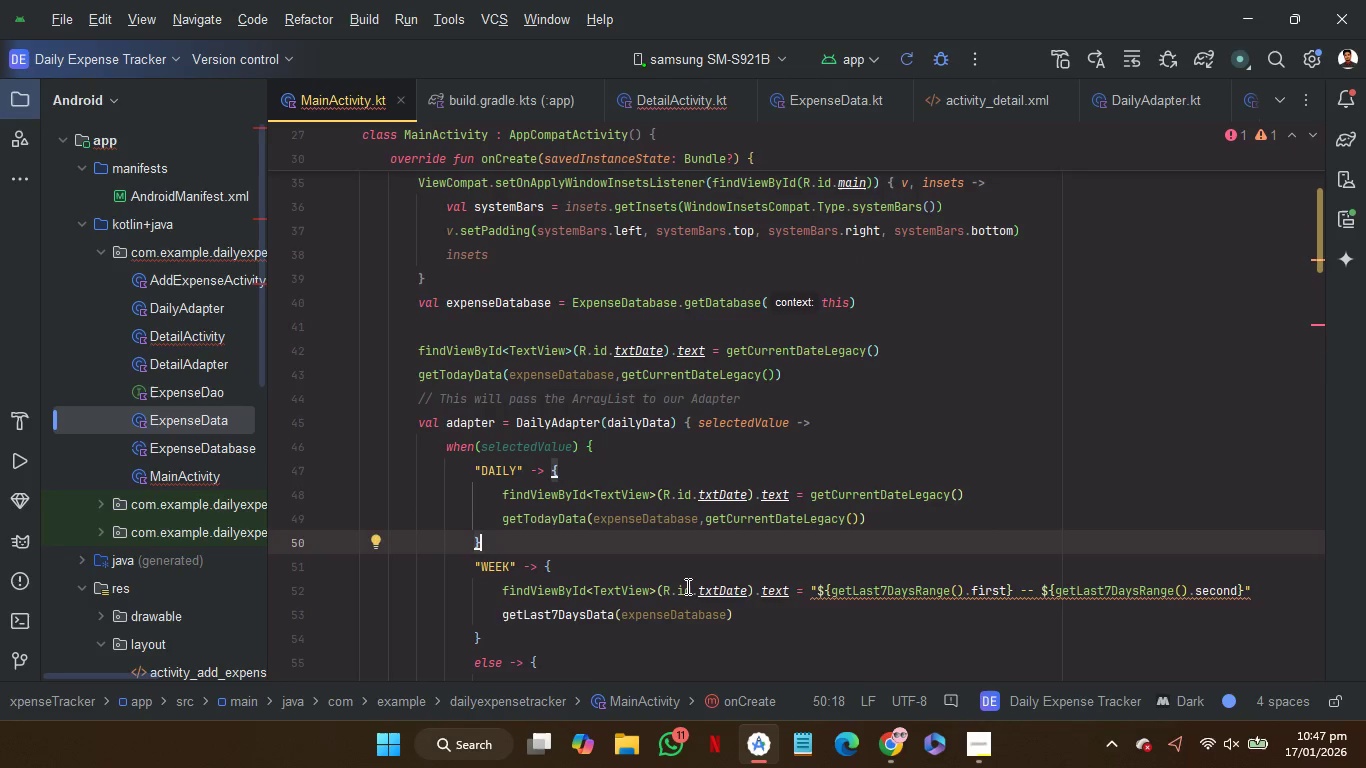 
scroll: coordinate [686, 586], scroll_direction: down, amount: 1.0
 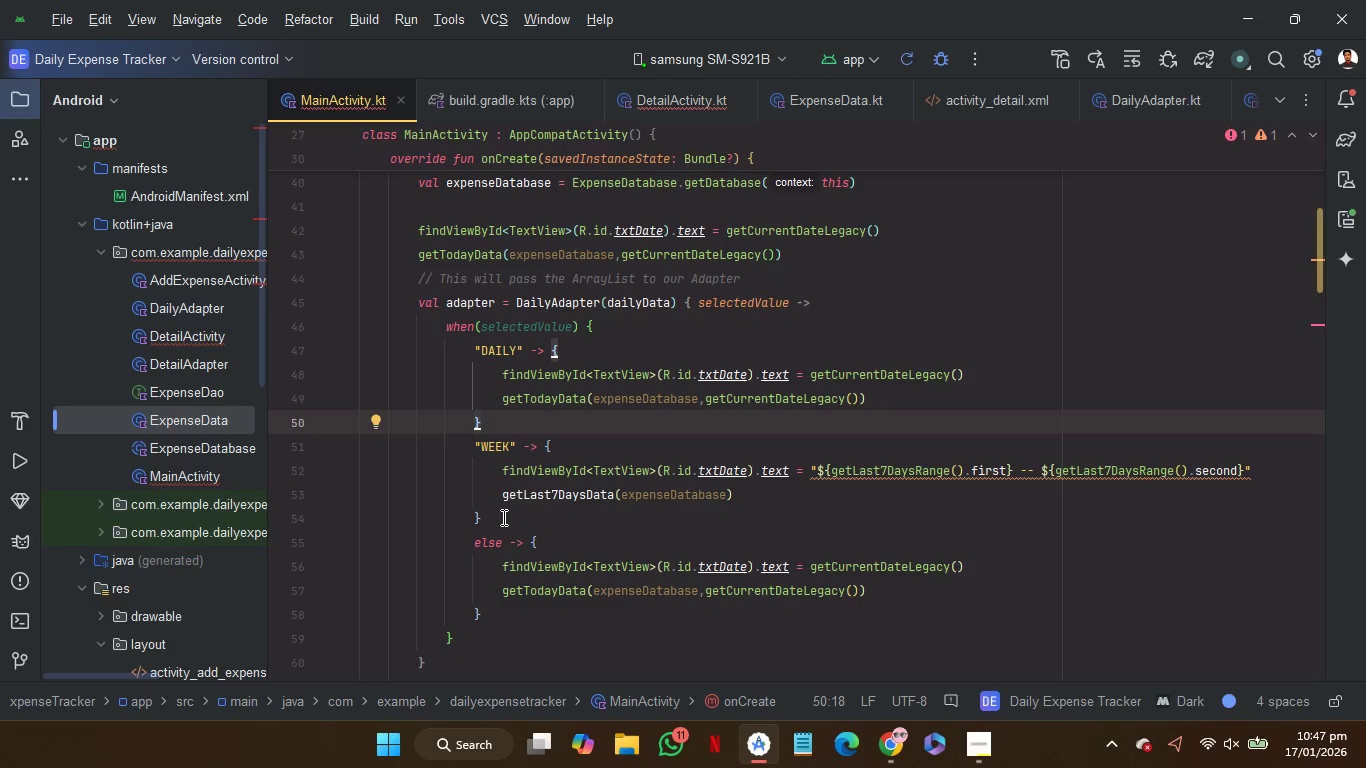 
wait(7.21)
 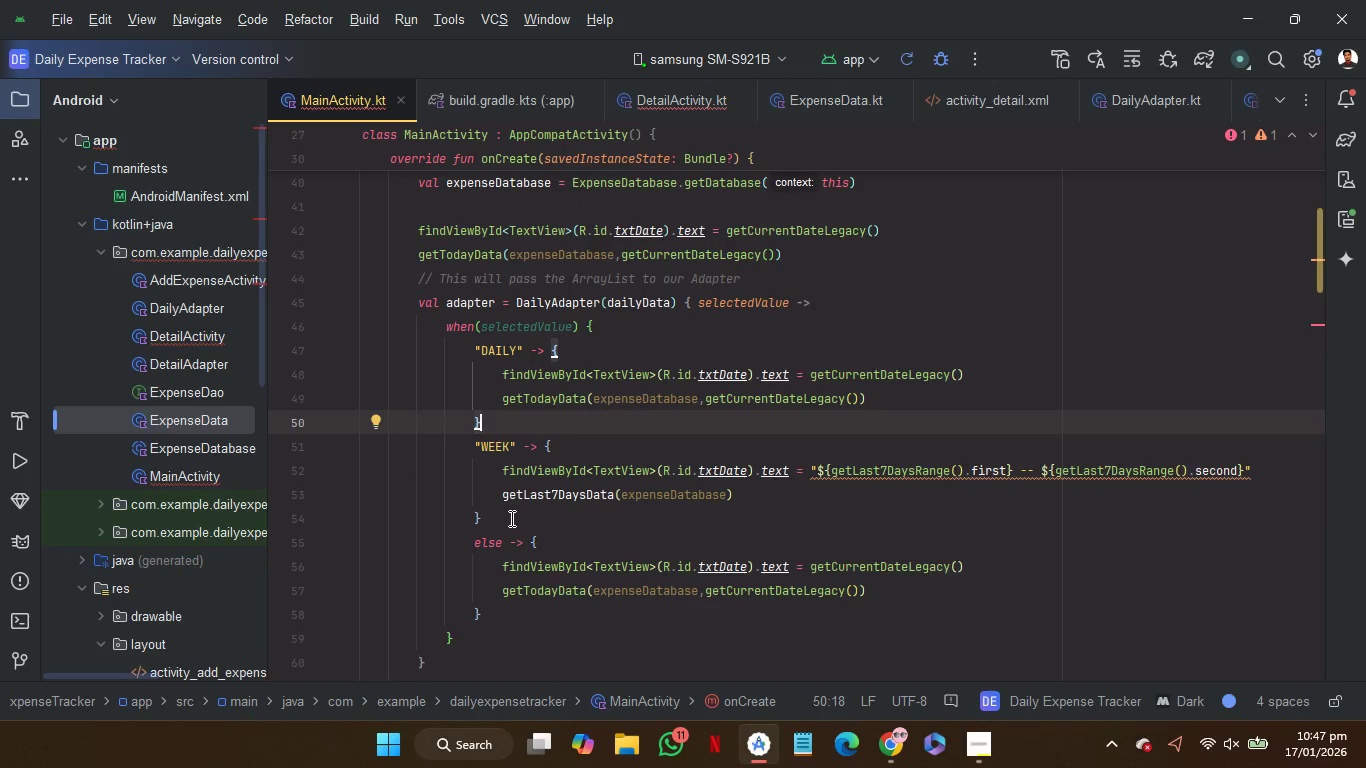 
scroll: coordinate [502, 517], scroll_direction: down, amount: 1.0
 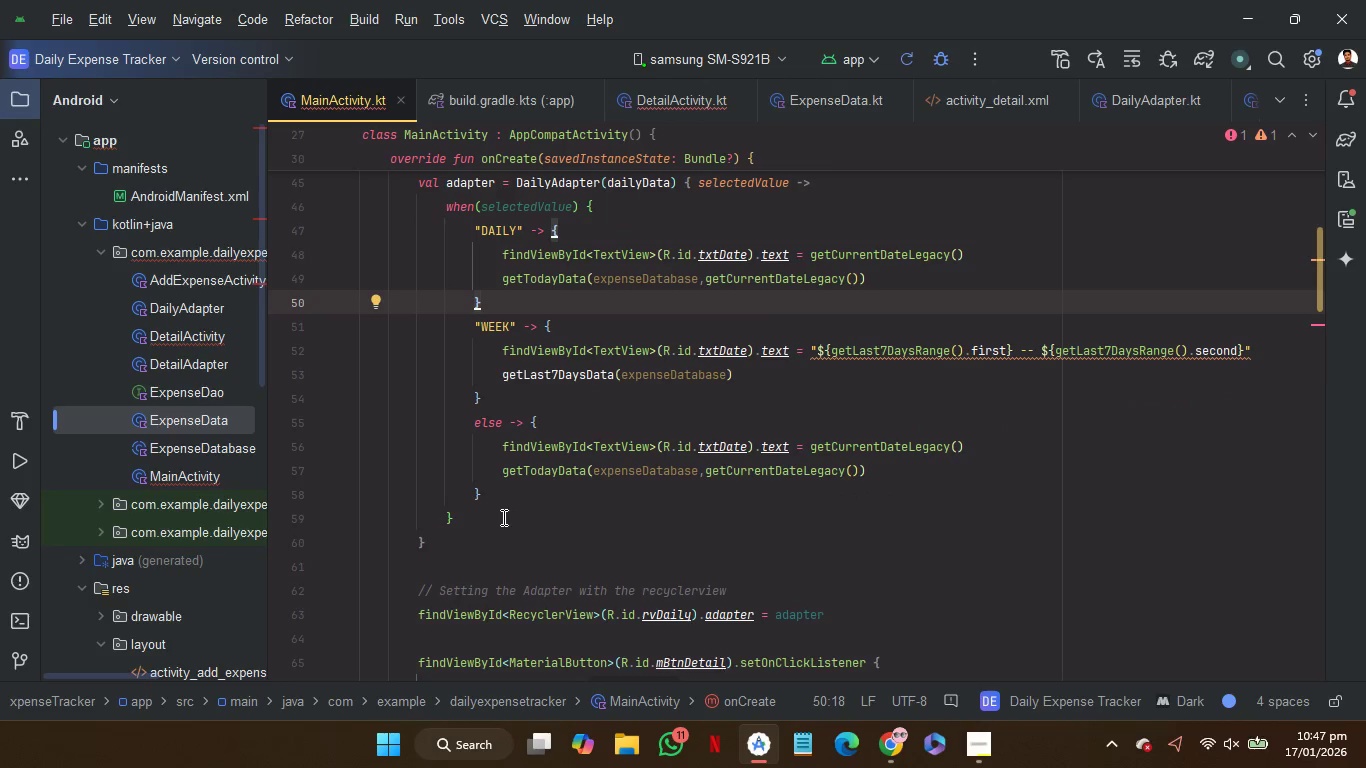 
wait(6.12)
 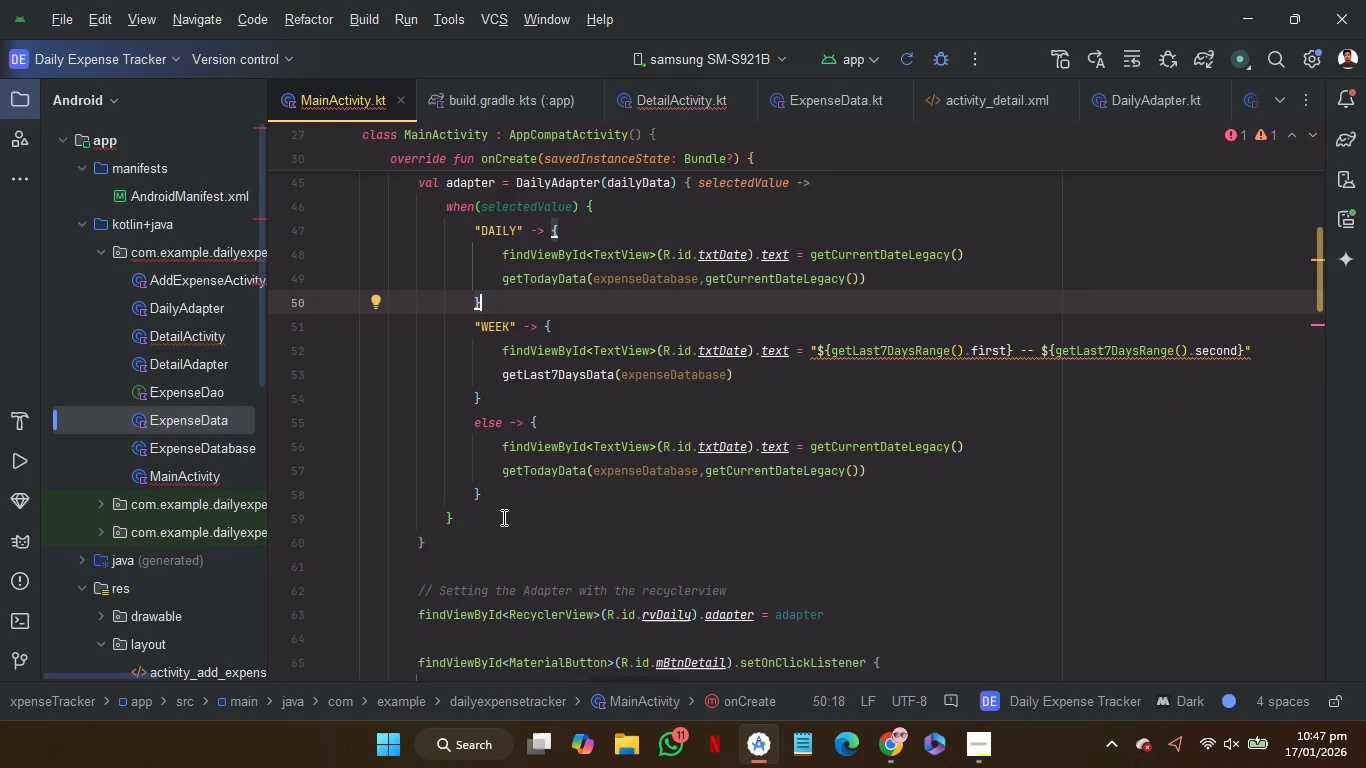 
scroll: coordinate [840, 432], scroll_direction: up, amount: 5.0
 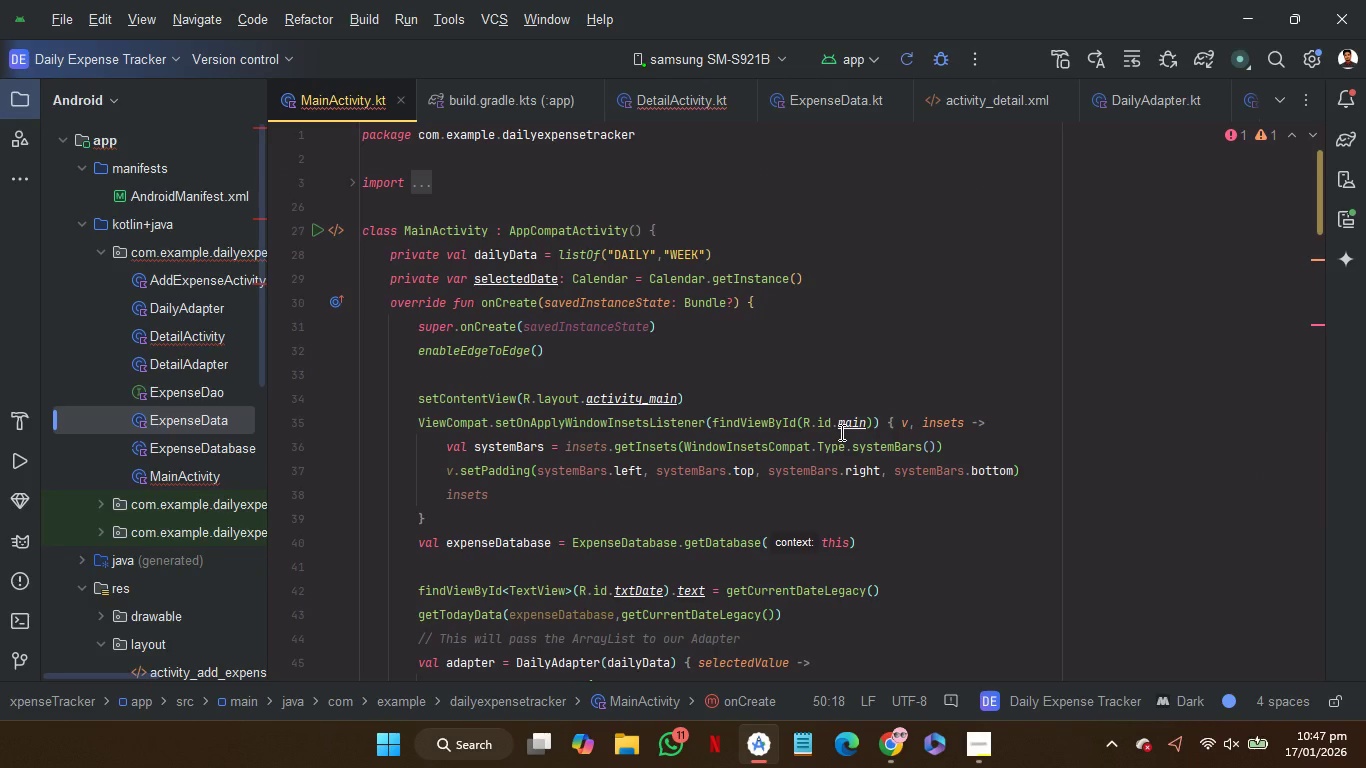 
scroll: coordinate [840, 432], scroll_direction: none, amount: 0.0
 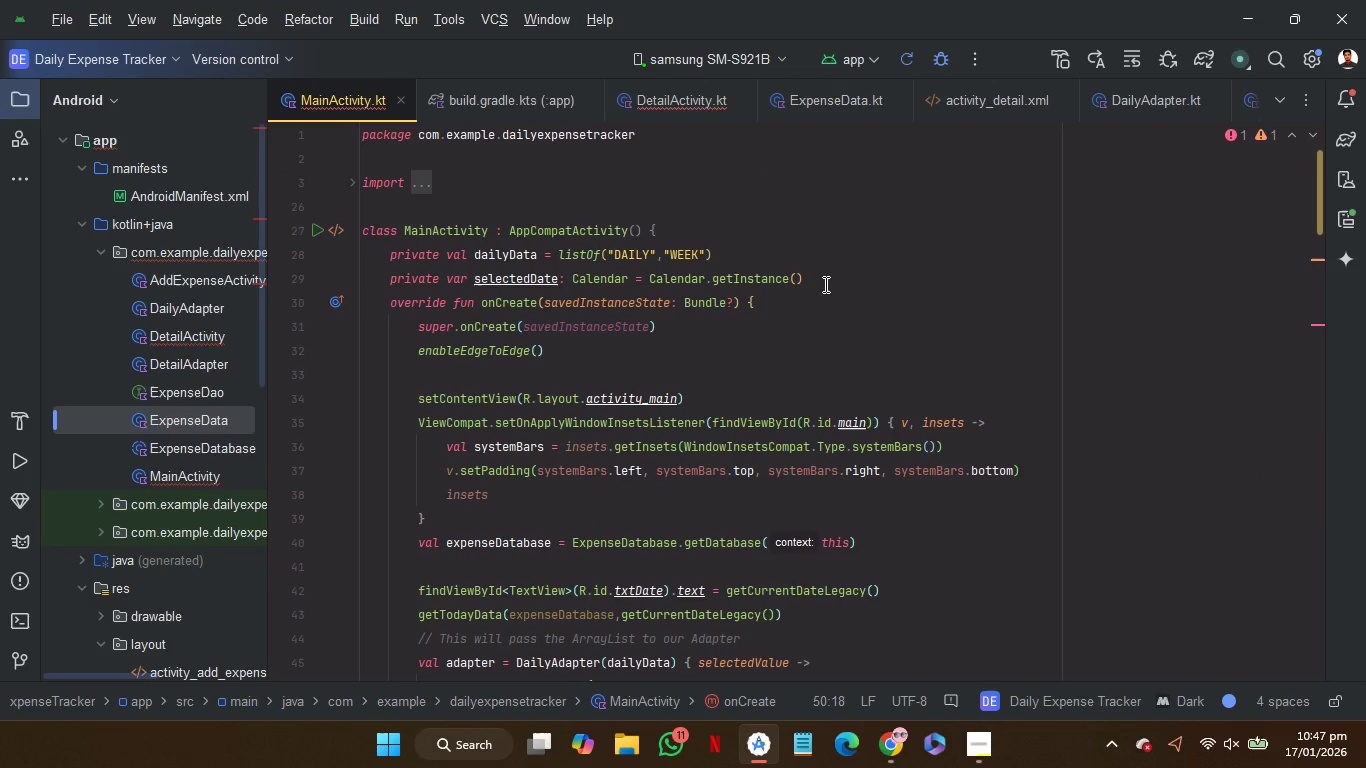 
scroll: coordinate [739, 390], scroll_direction: up, amount: 2.0
 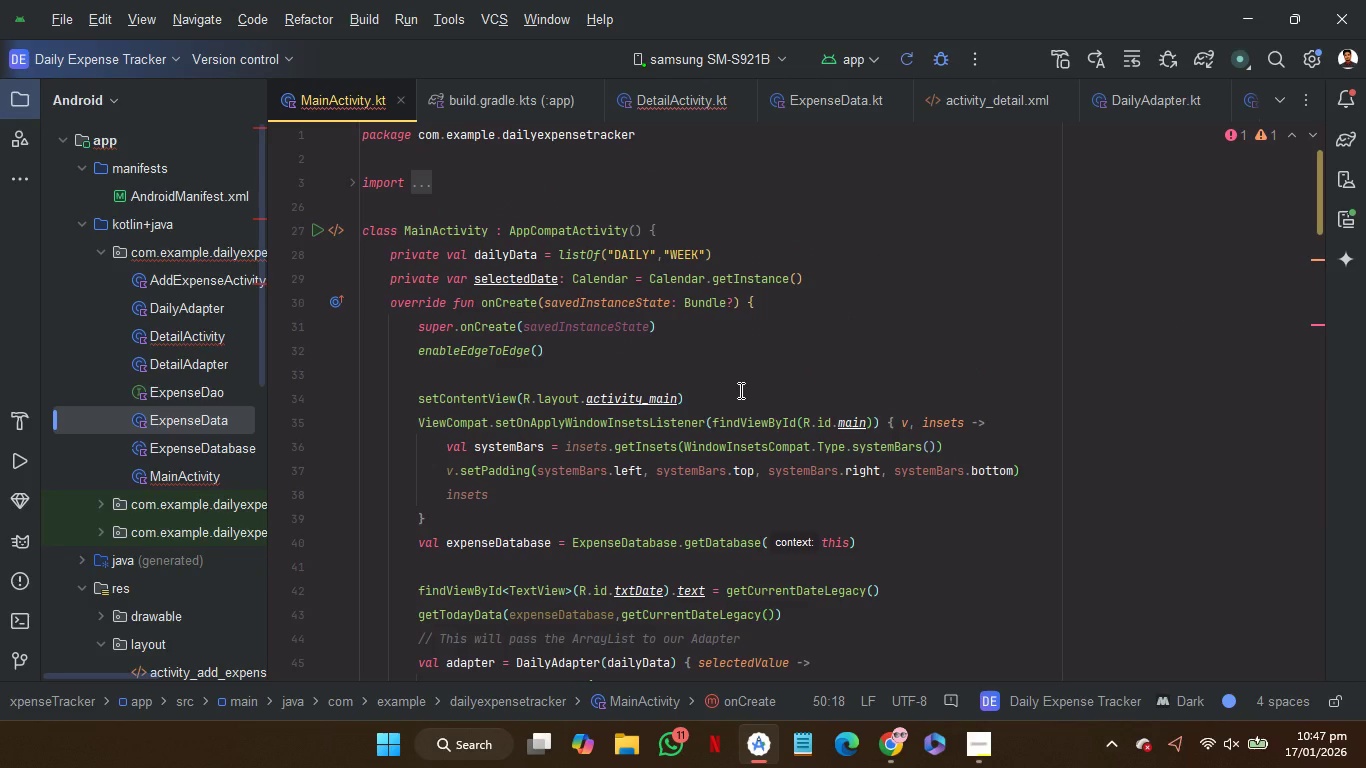 
scroll: coordinate [739, 390], scroll_direction: down, amount: 3.0
 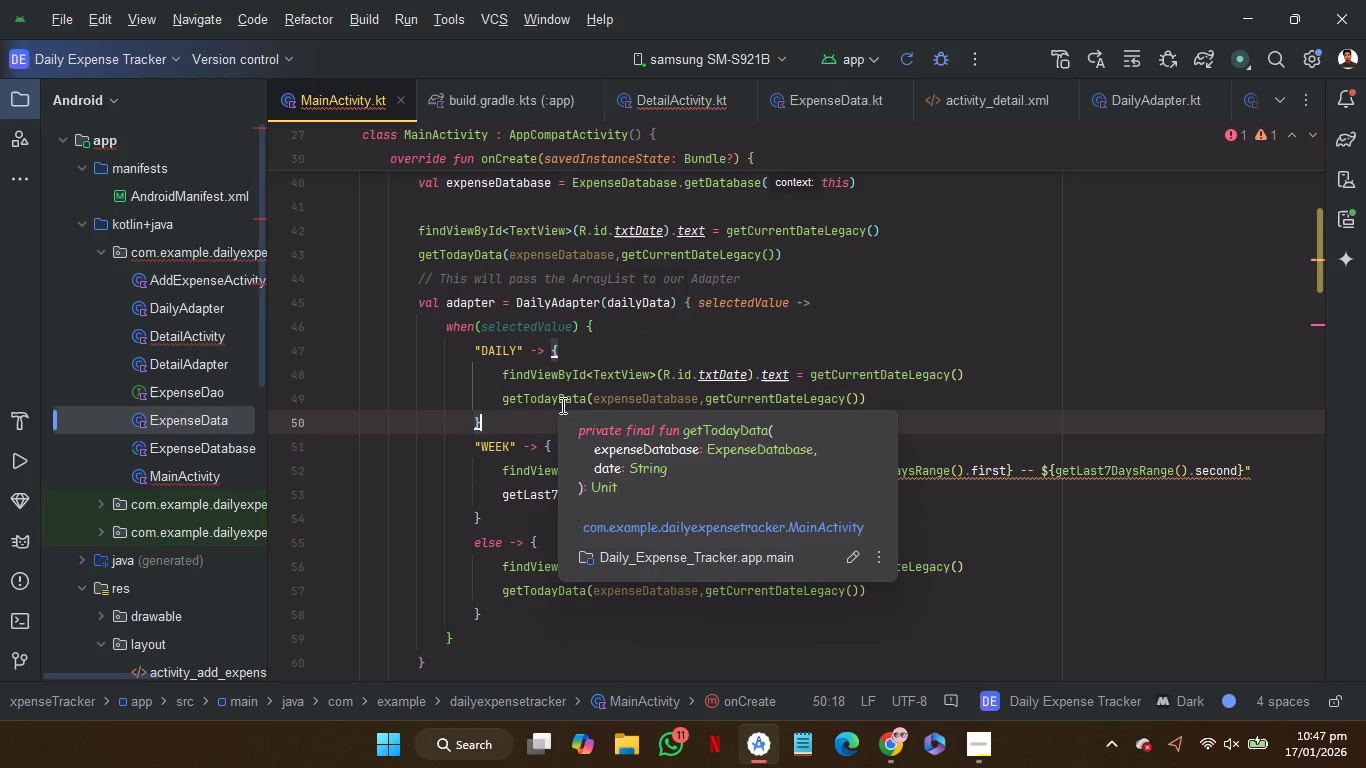 
wait(9.96)
 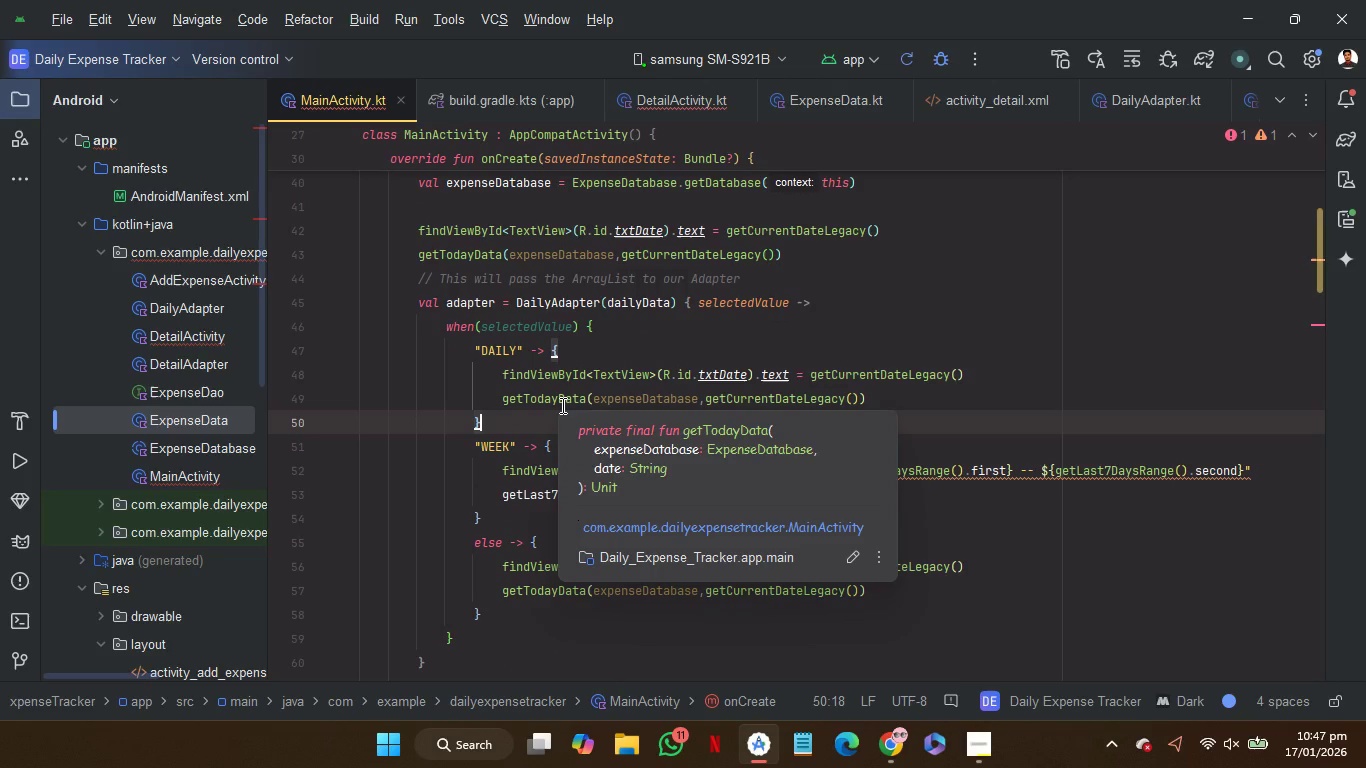 
hold_key(key=ControlLeft, duration=1.17)
left_click([552, 405])
 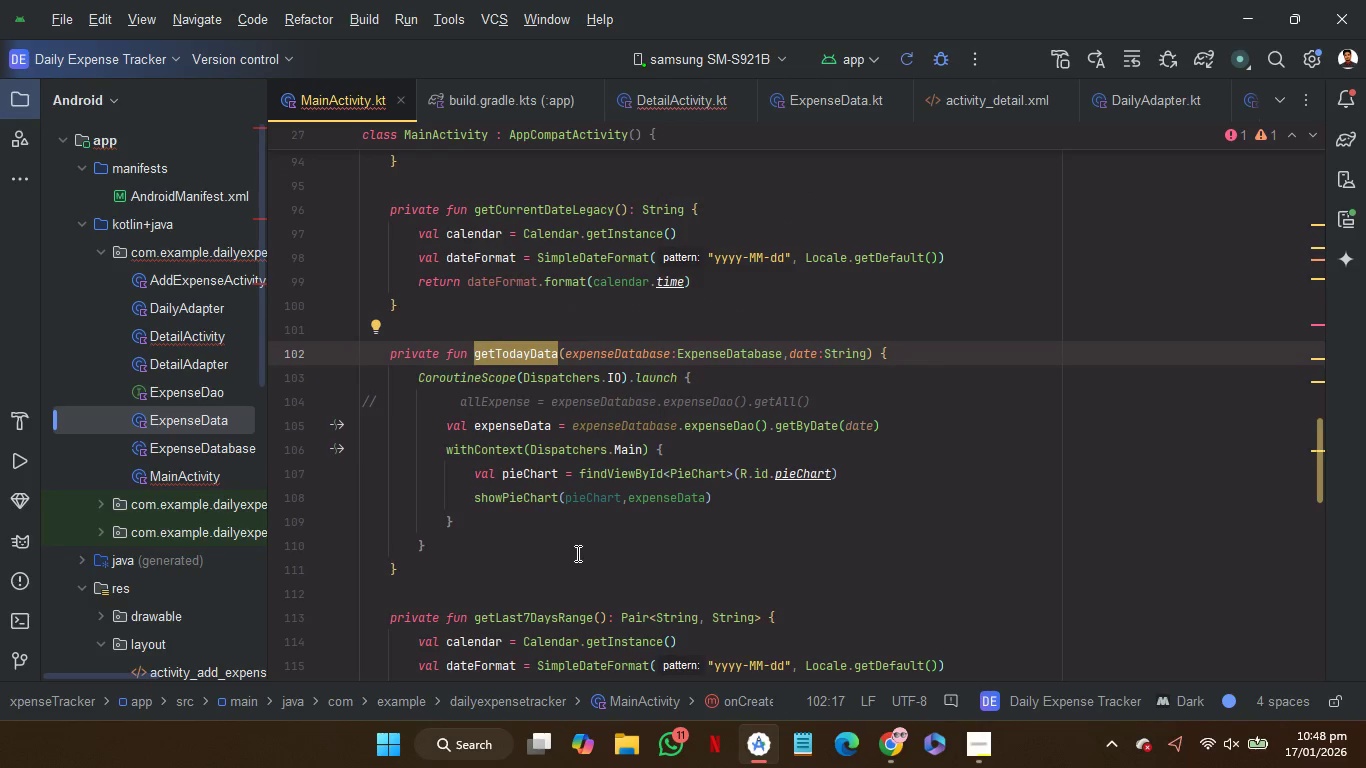 
left_click([576, 554])
 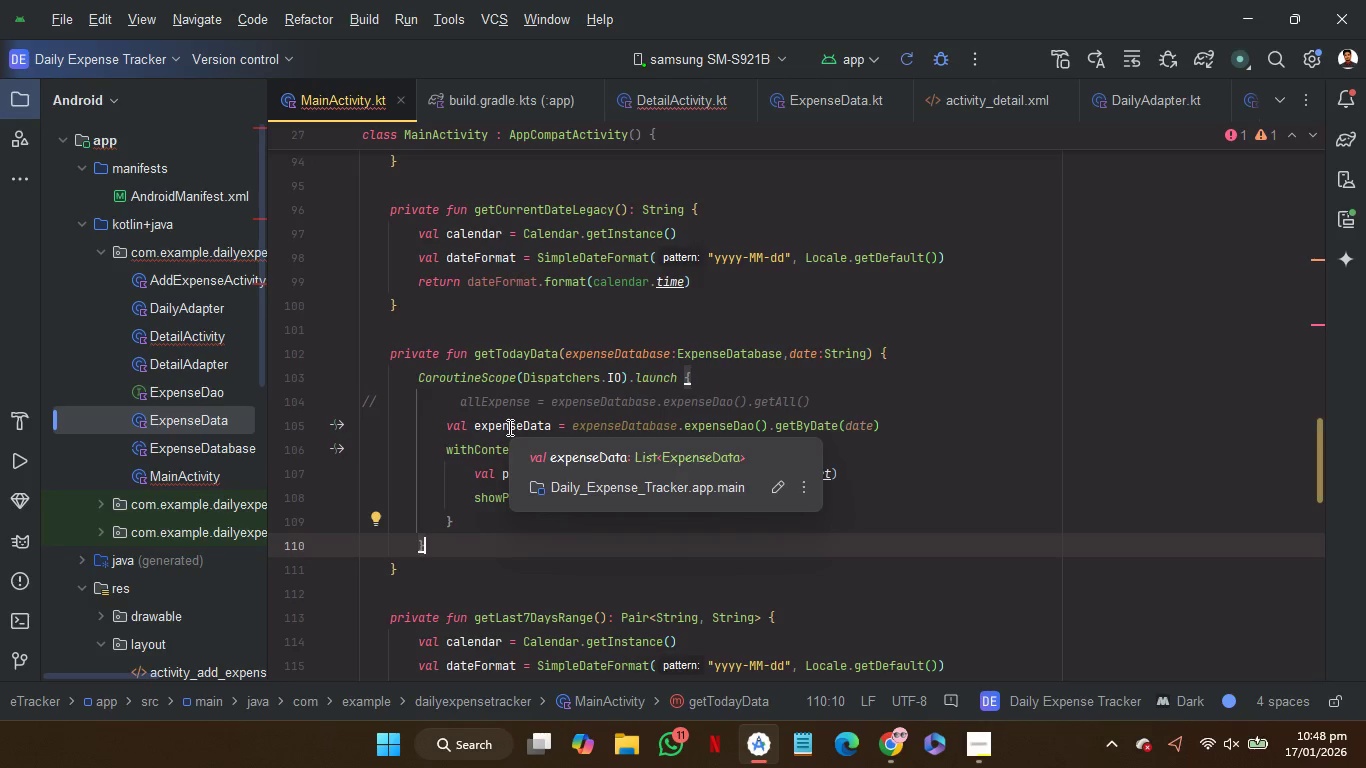 
wait(28.97)
 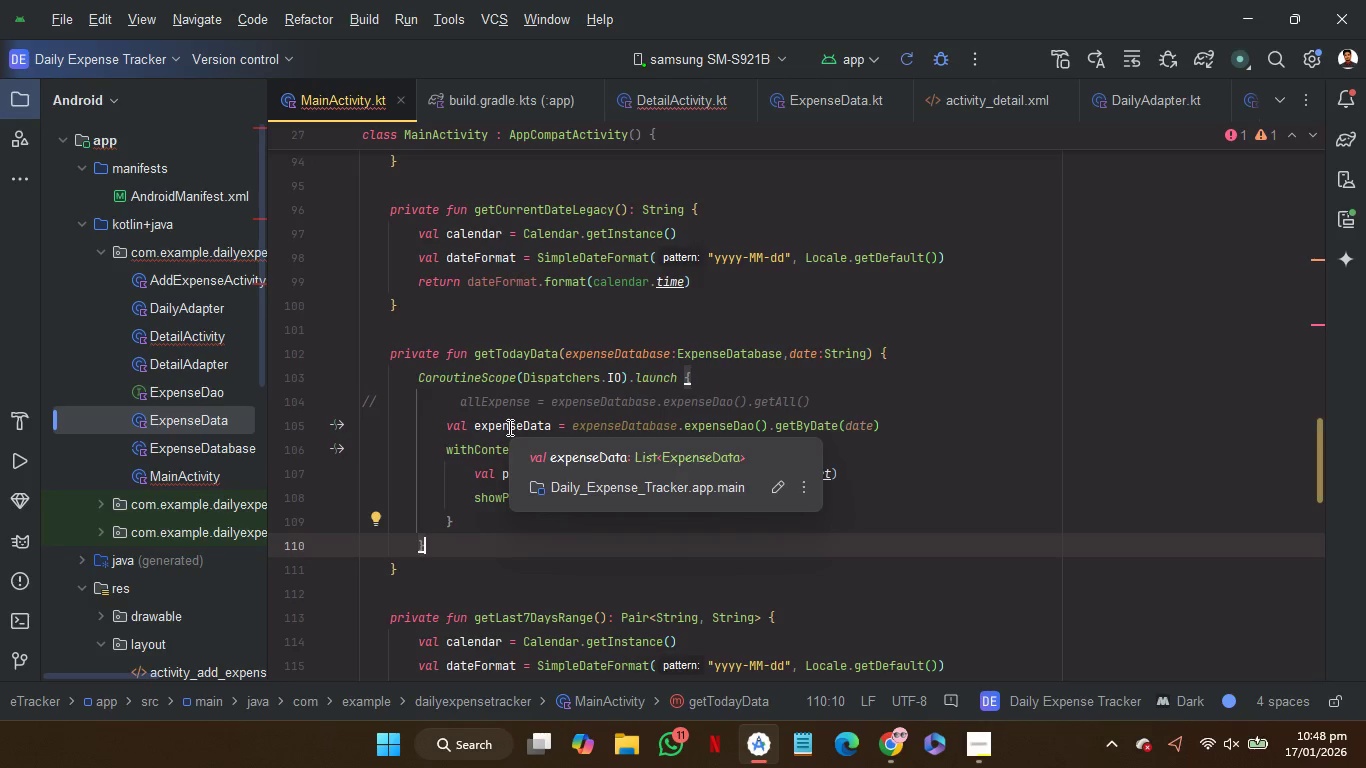 
scroll: coordinate [775, 355], scroll_direction: up, amount: 8.0
 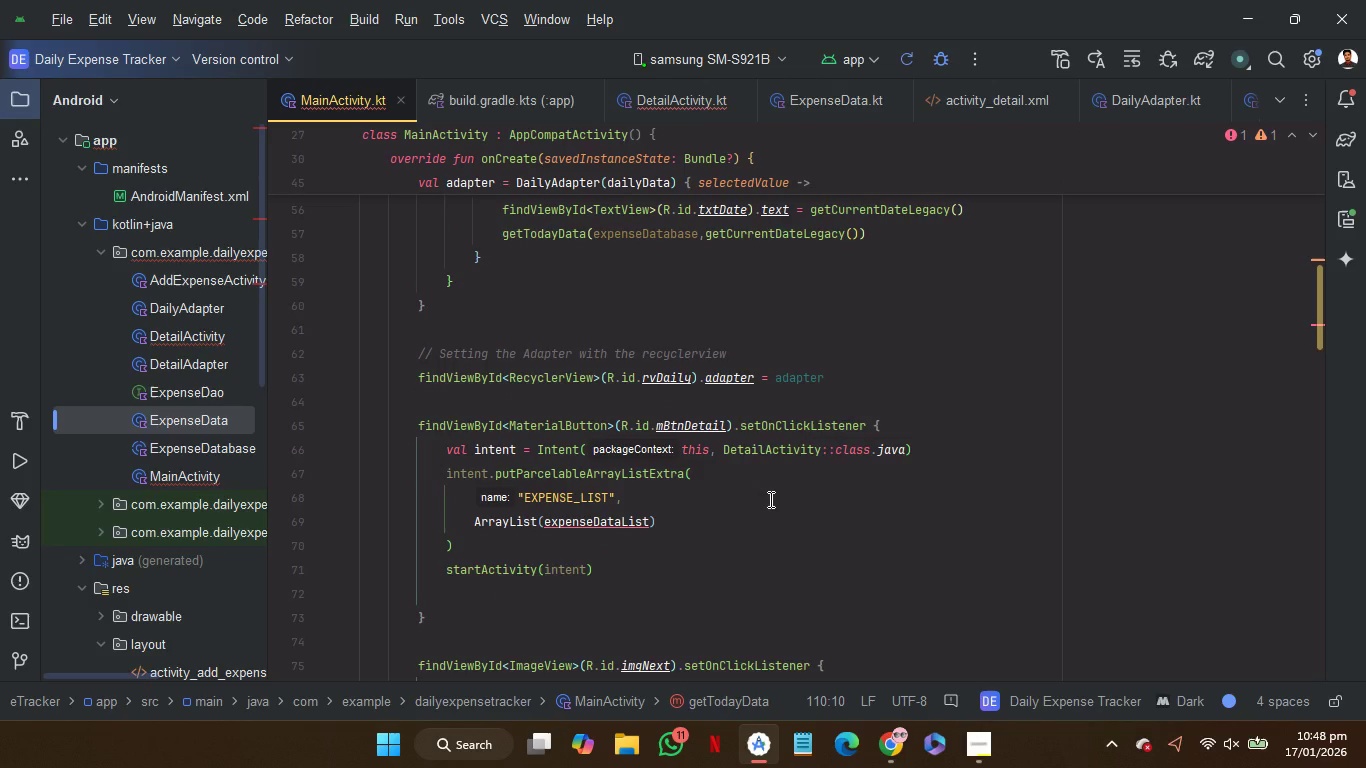 
wait(5.71)
 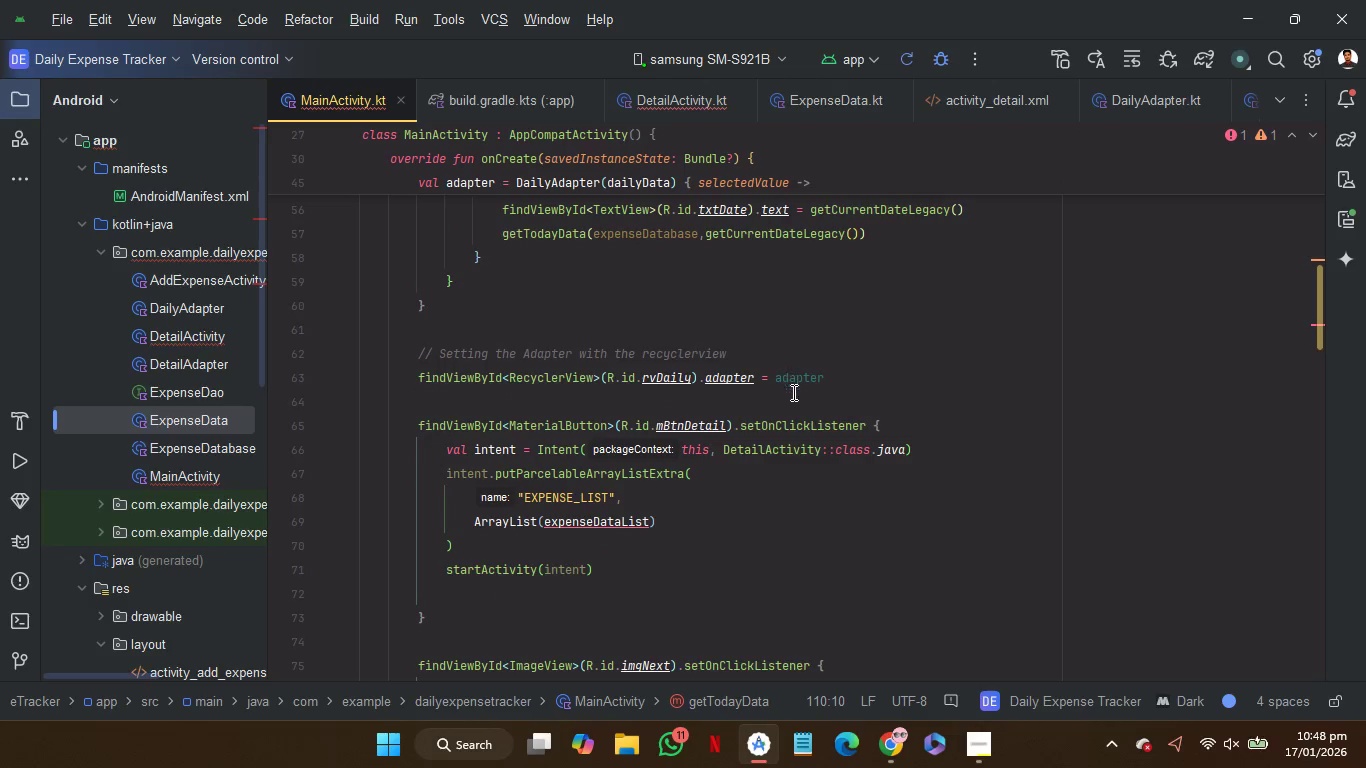 
scroll: coordinate [769, 499], scroll_direction: up, amount: 3.0
 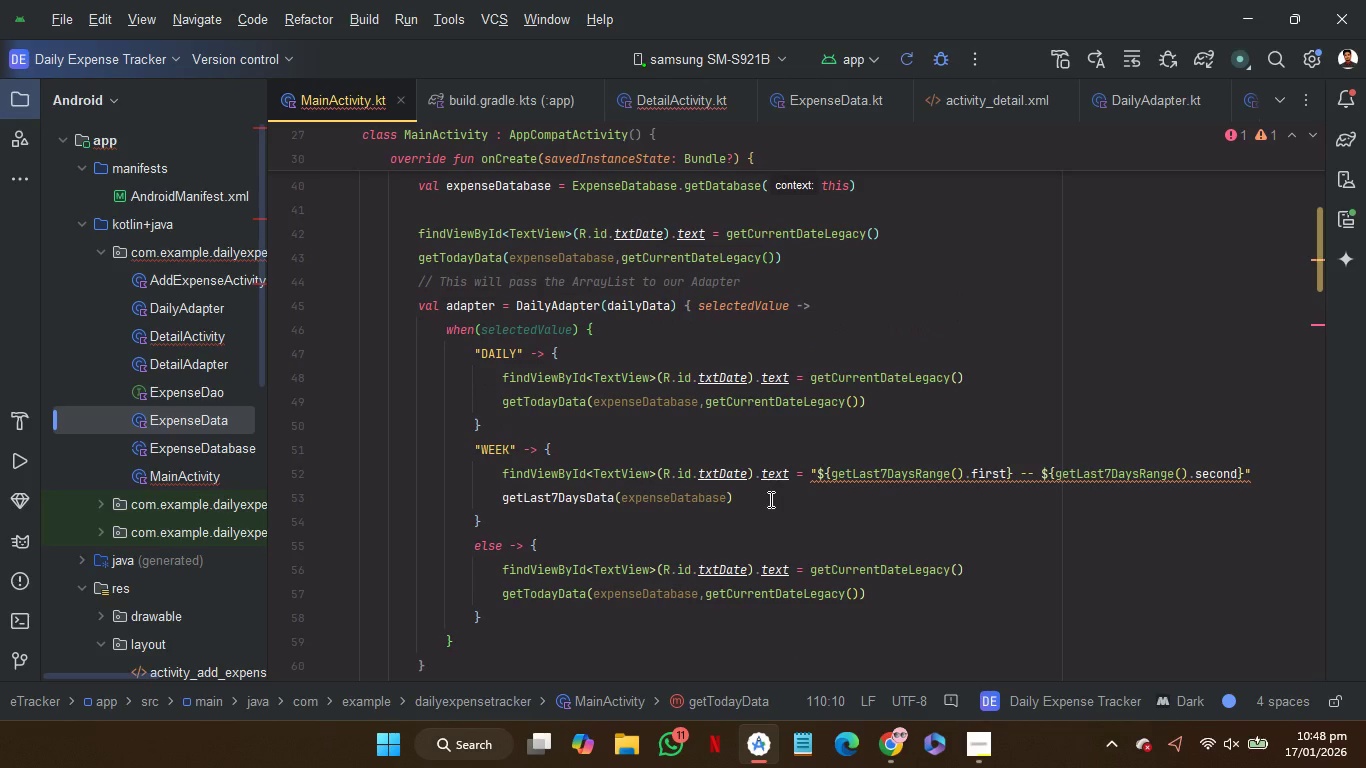 
scroll: coordinate [769, 499], scroll_direction: none, amount: 0.0
 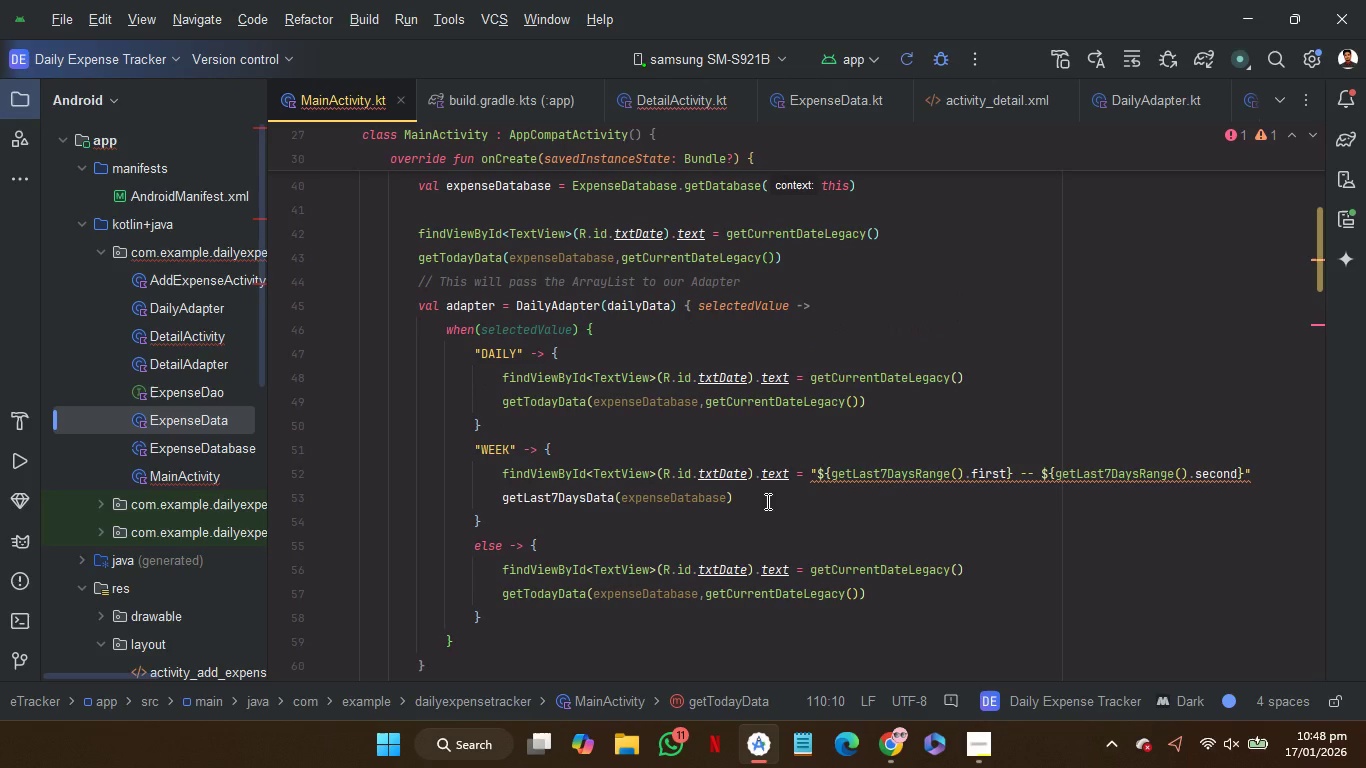 
wait(6.73)
 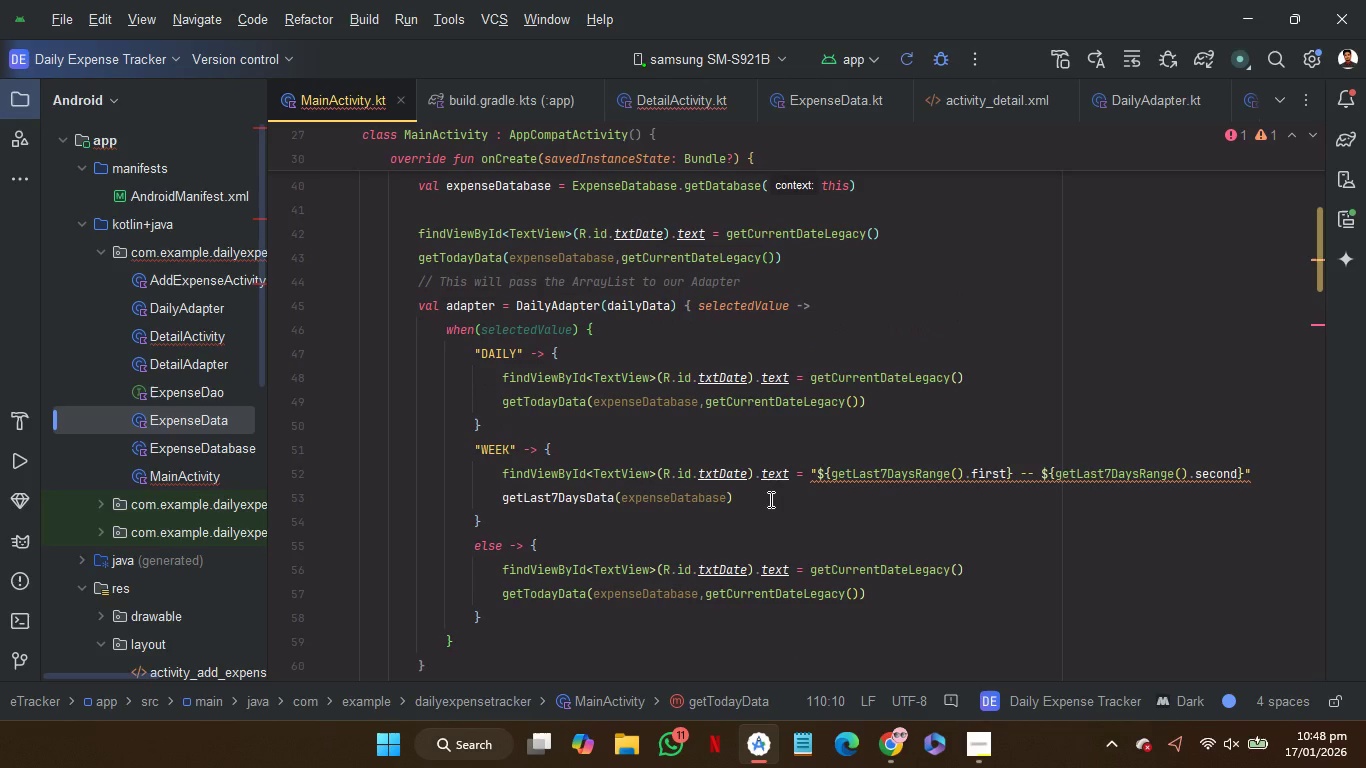 
mouse_move([730, 328])
 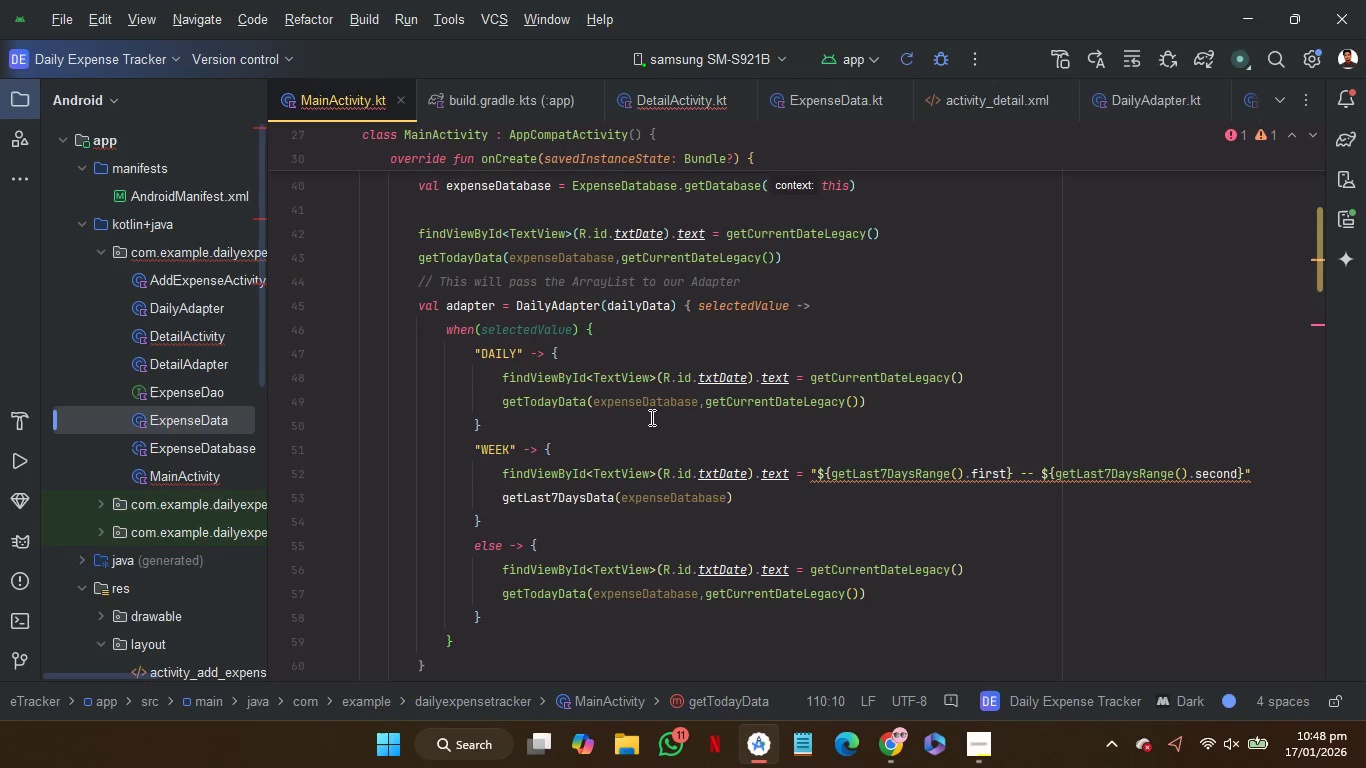 
mouse_move([644, 412])
 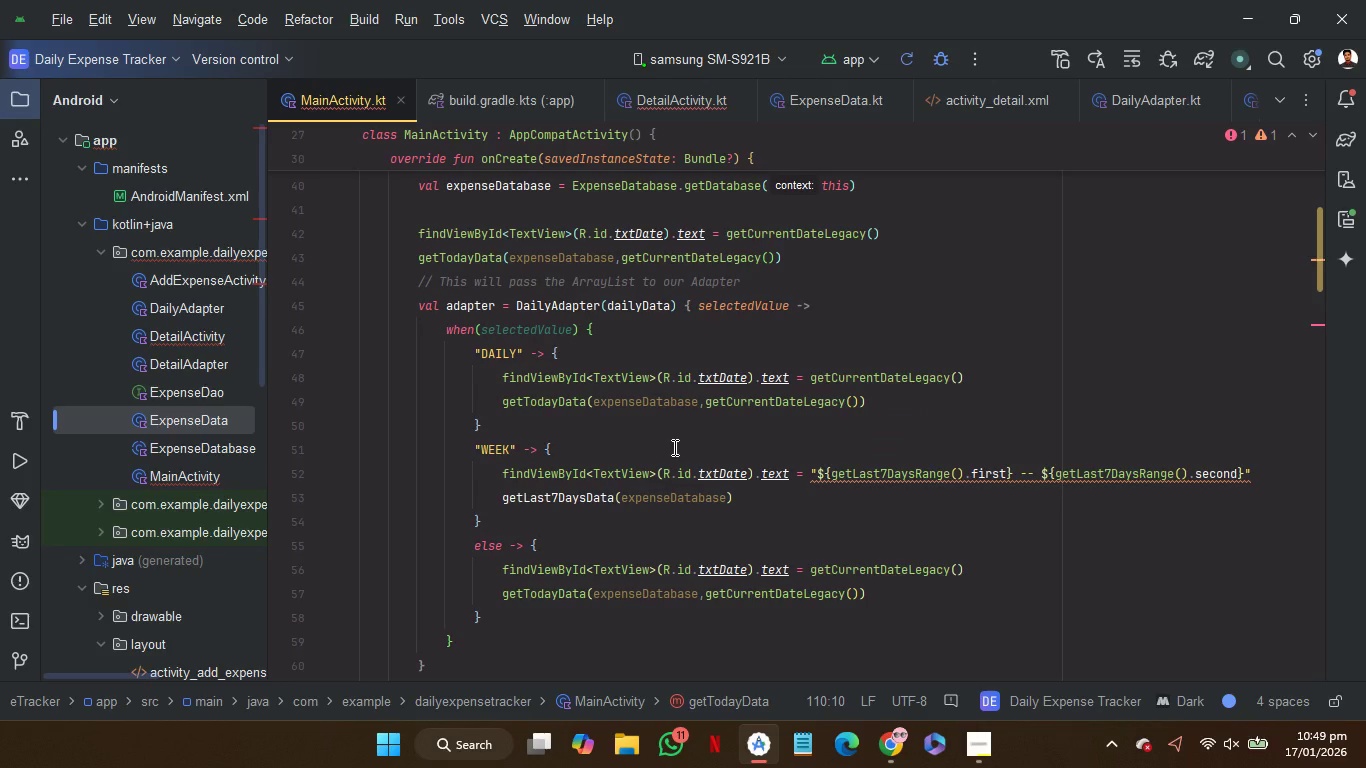 
scroll: coordinate [673, 447], scroll_direction: down, amount: 2.0
 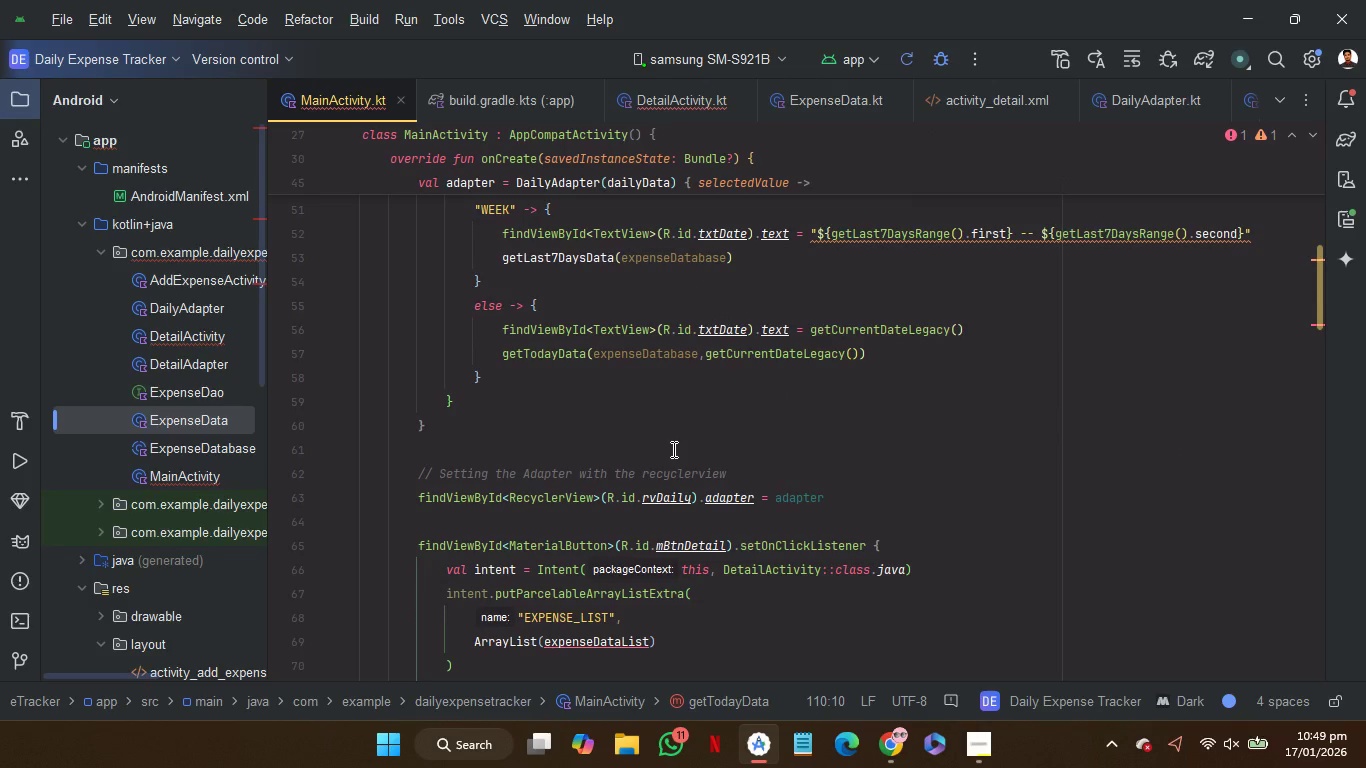 
left_click([672, 449])
 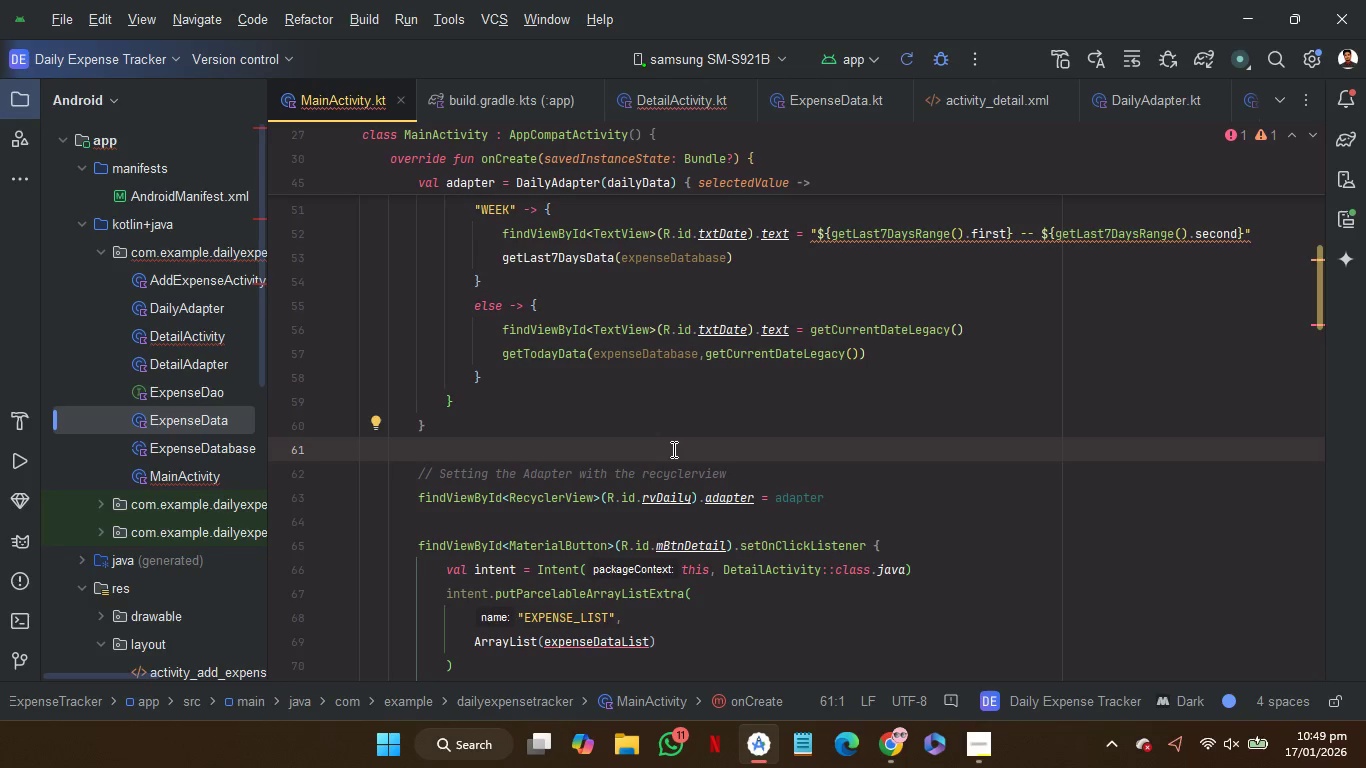 
wait(8.05)
 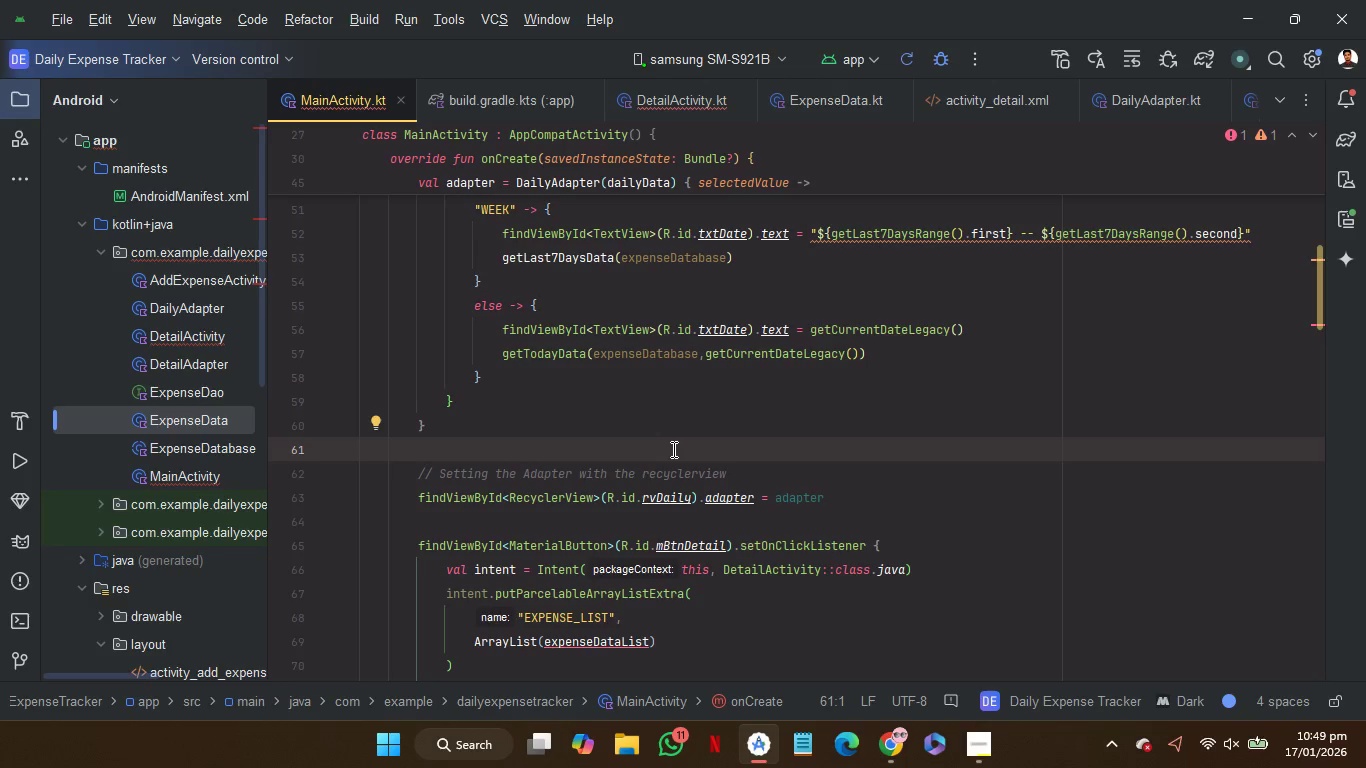 
mouse_move([580, 334])
 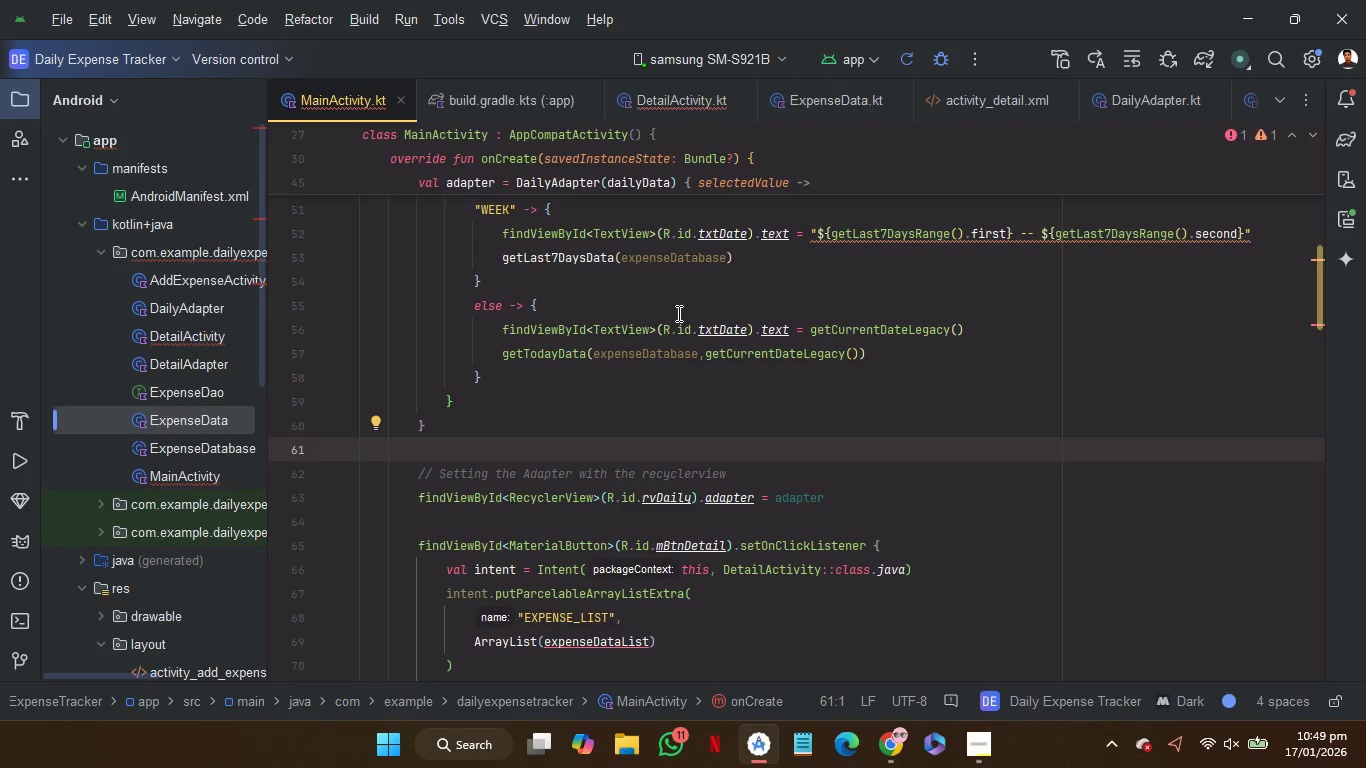 
left_click([677, 313])
 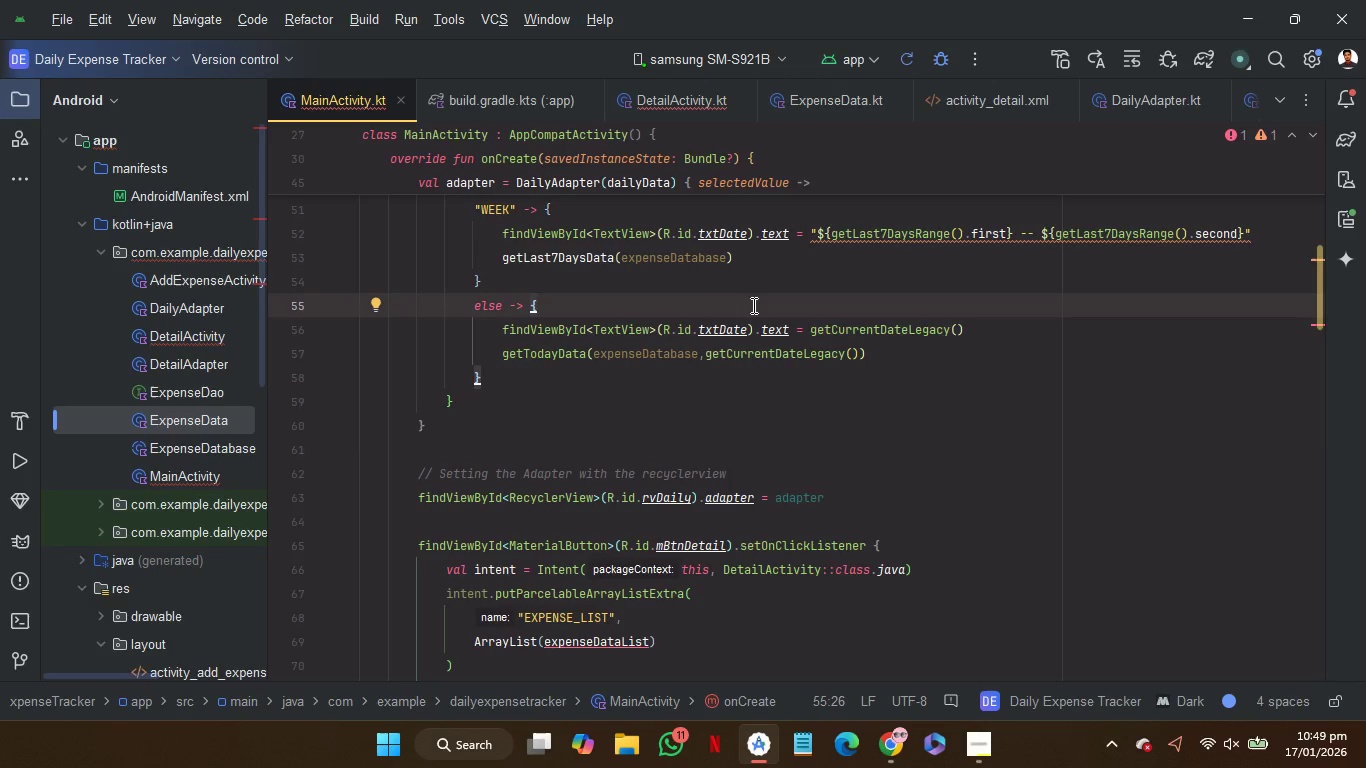 
scroll: coordinate [885, 331], scroll_direction: up, amount: 4.0
 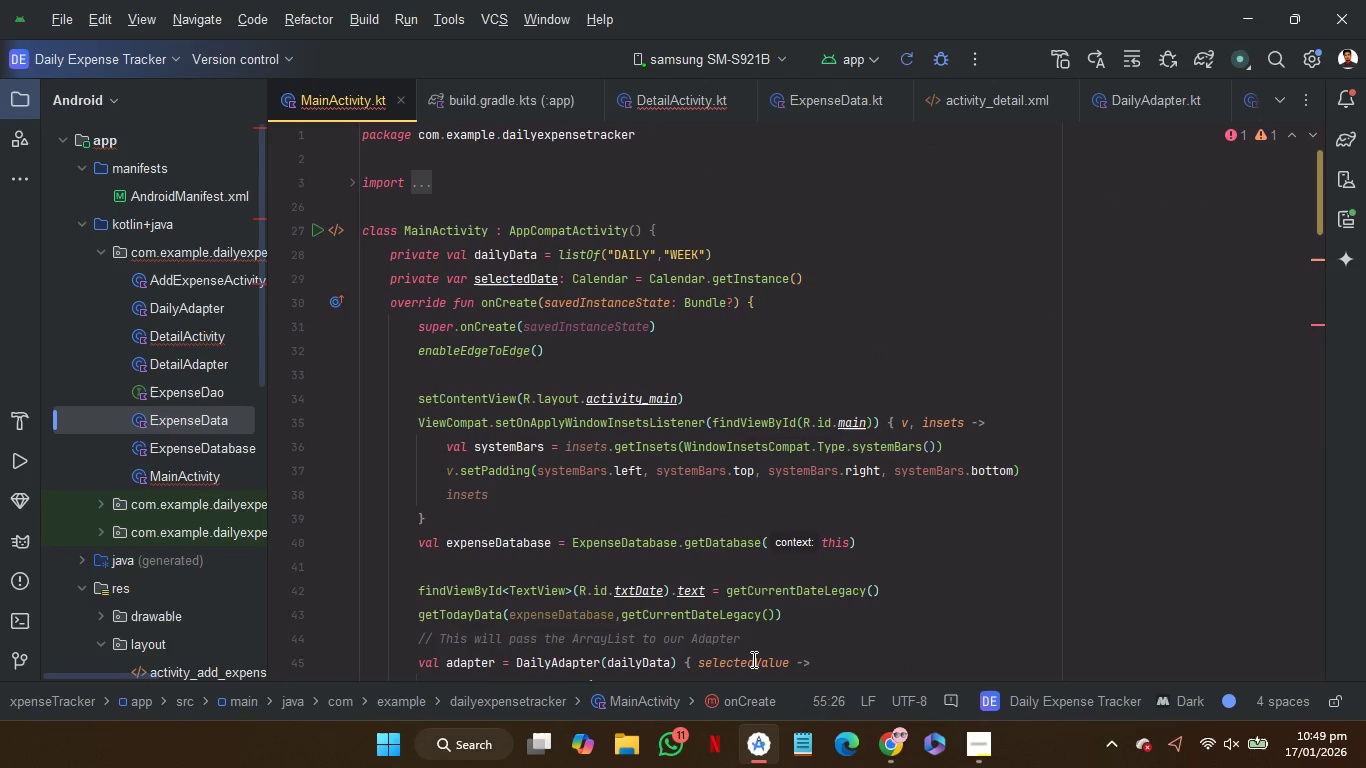 
double_click([752, 659])
 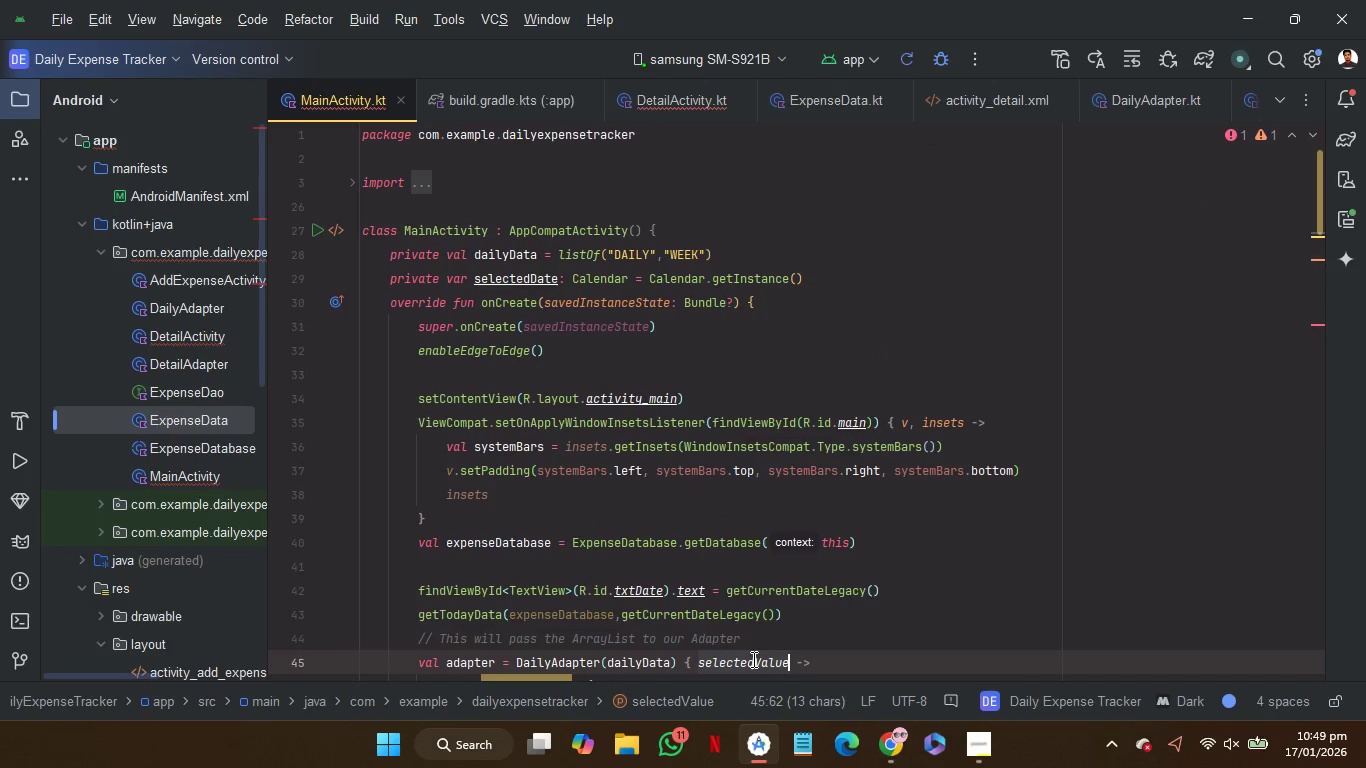 
key(Control+C)
 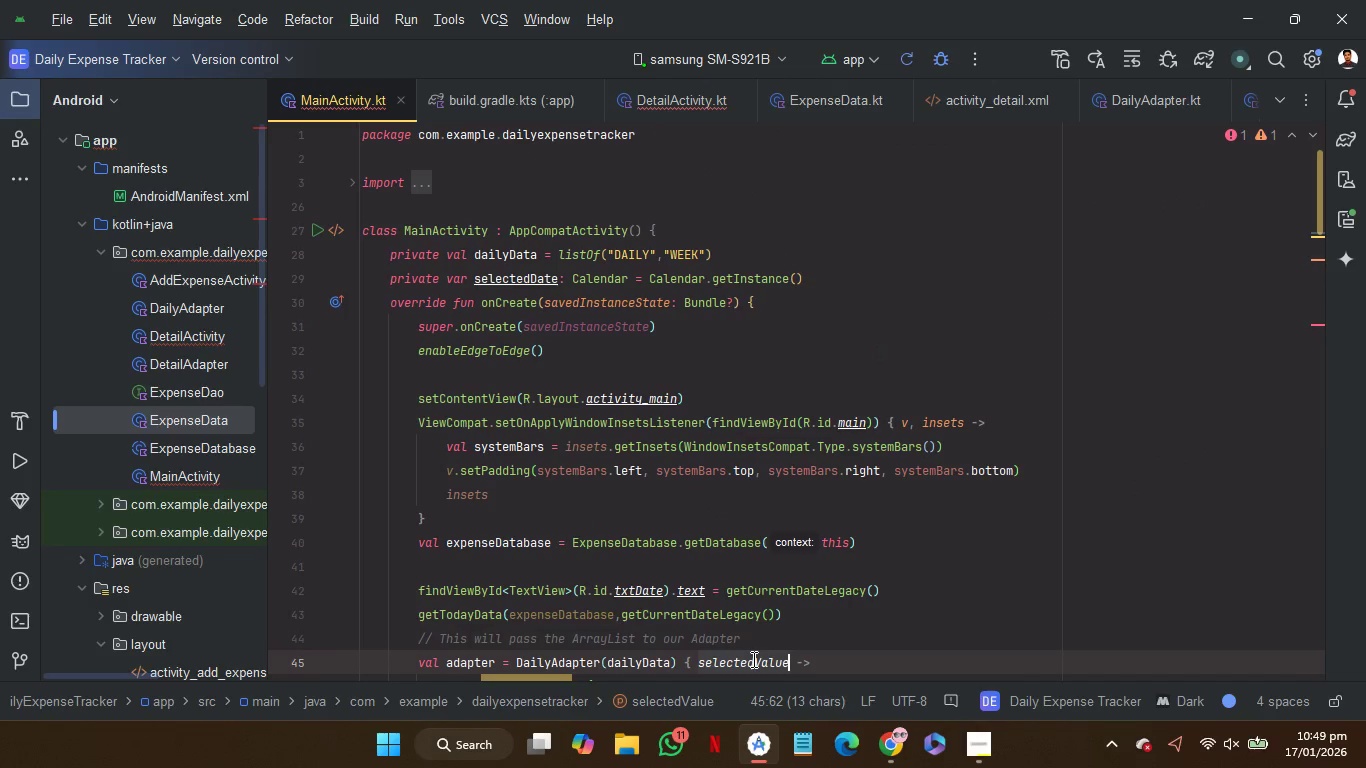 
key(Control+C)
 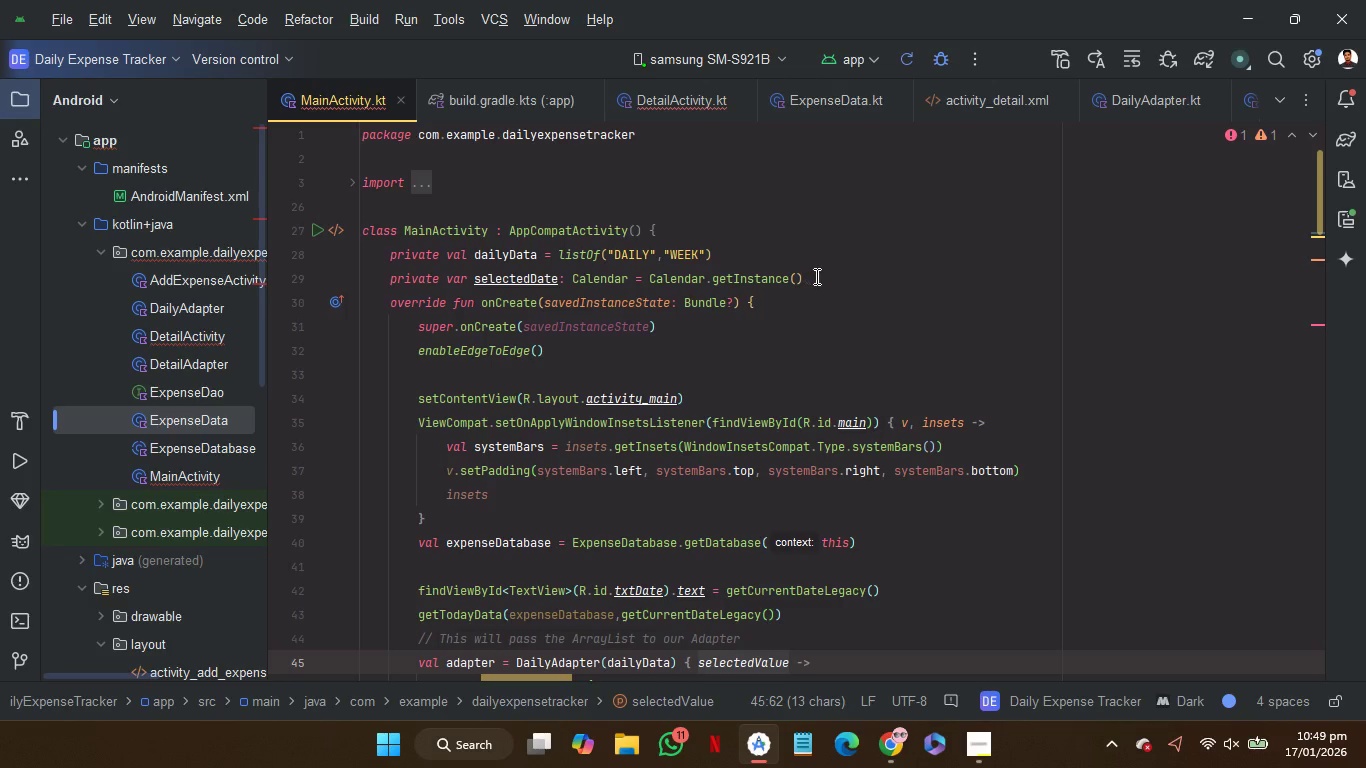 
left_click([816, 276])
 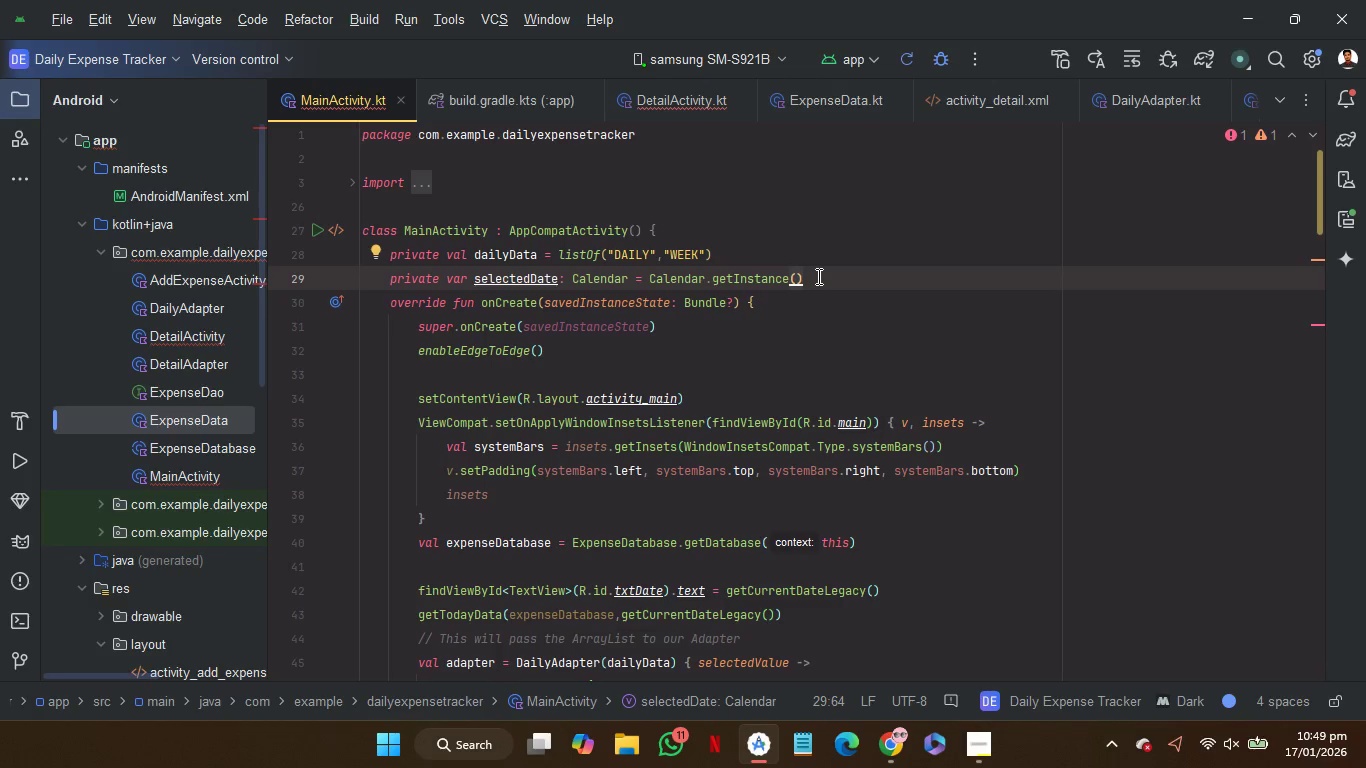 
key(Enter)
 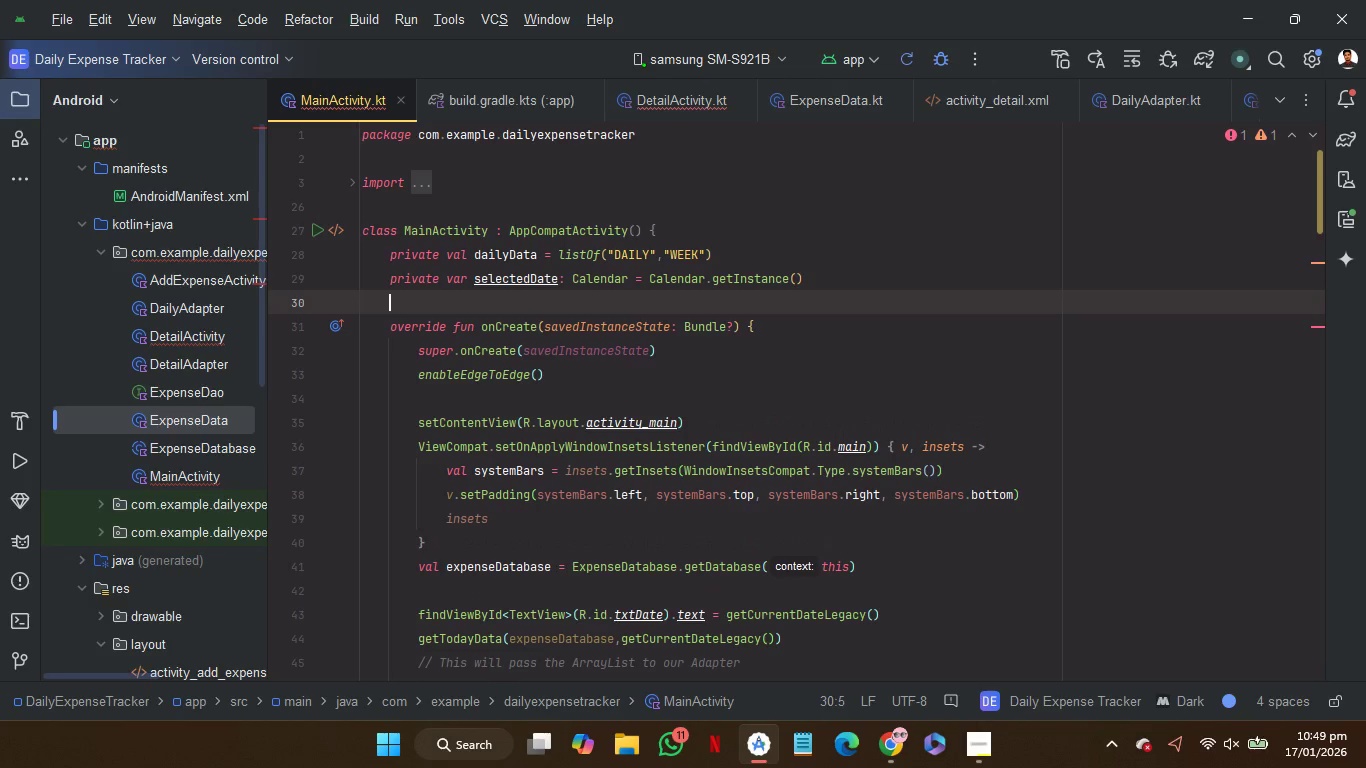 
key(Control+V)
 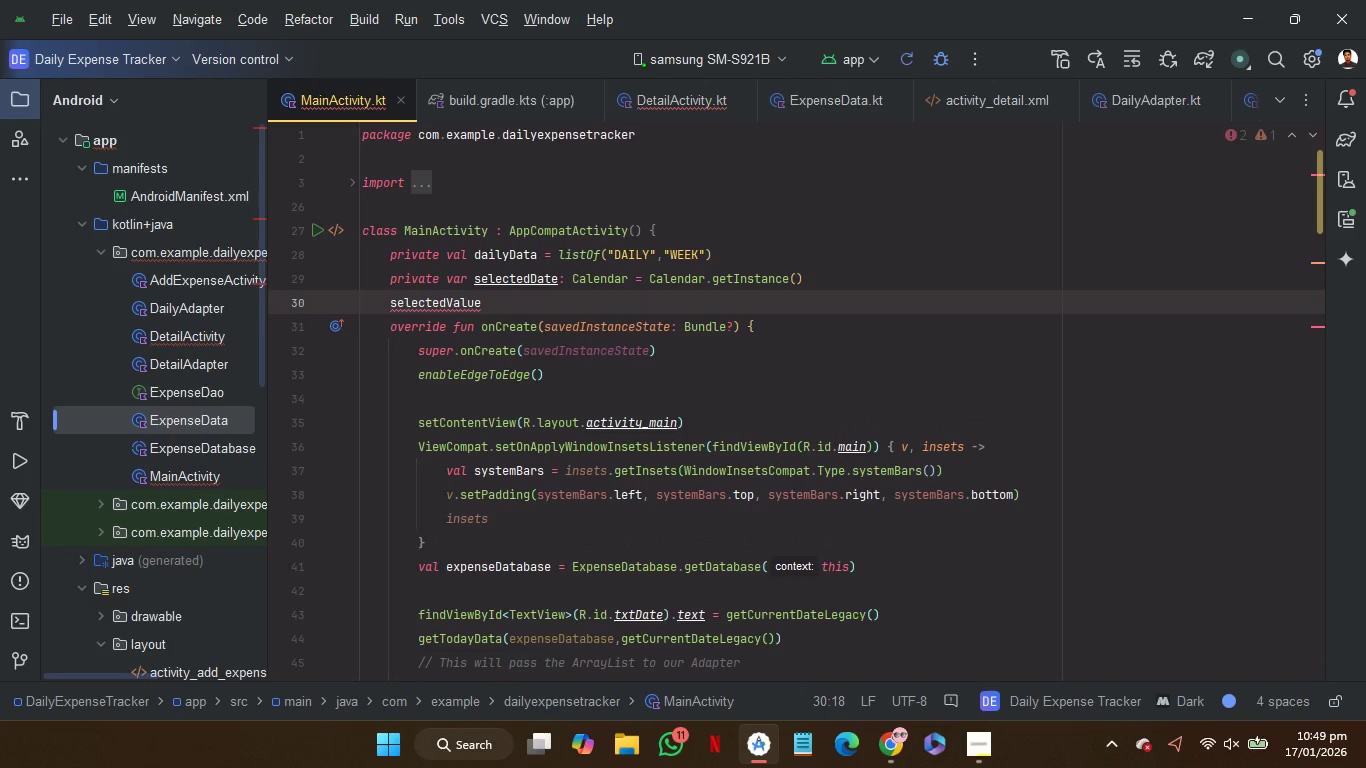 
hold_key(key=ArrowLeft, duration=0.88)
 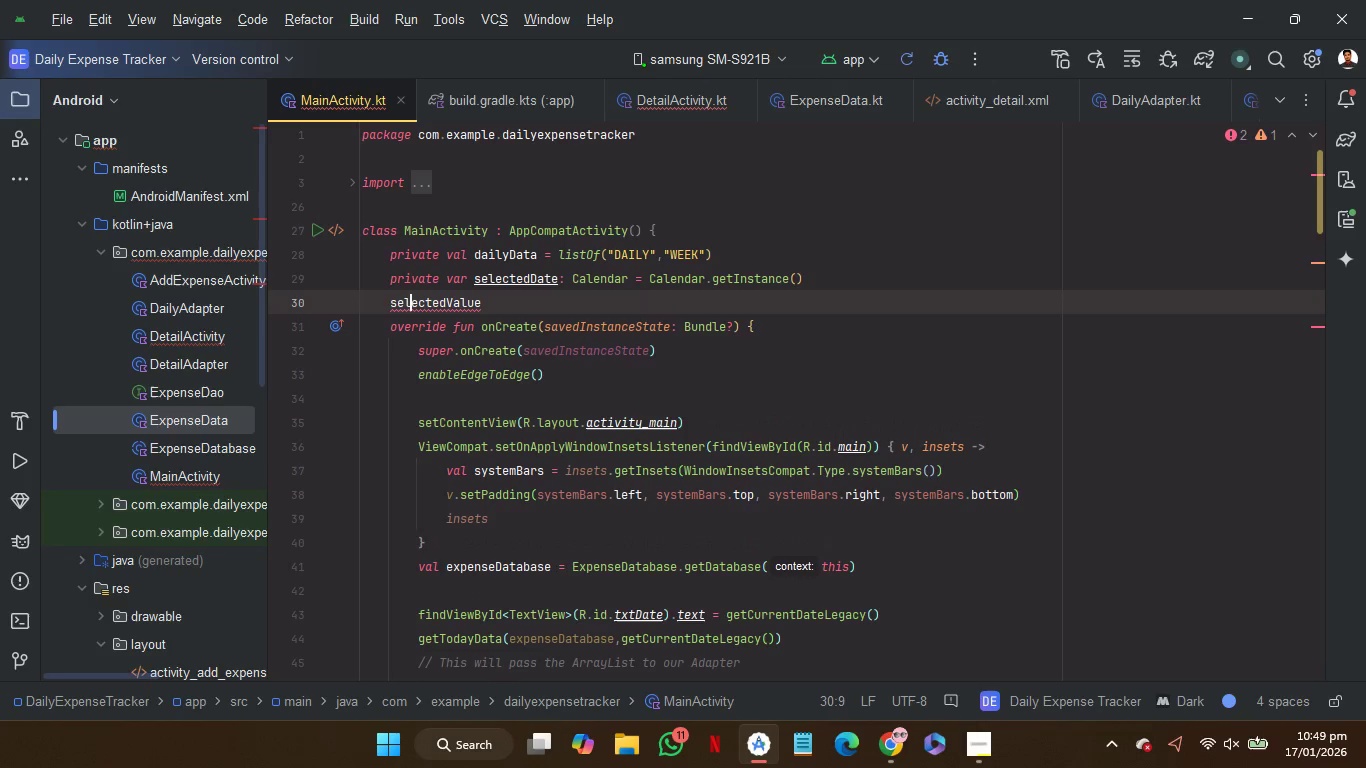 
key(ArrowLeft)
 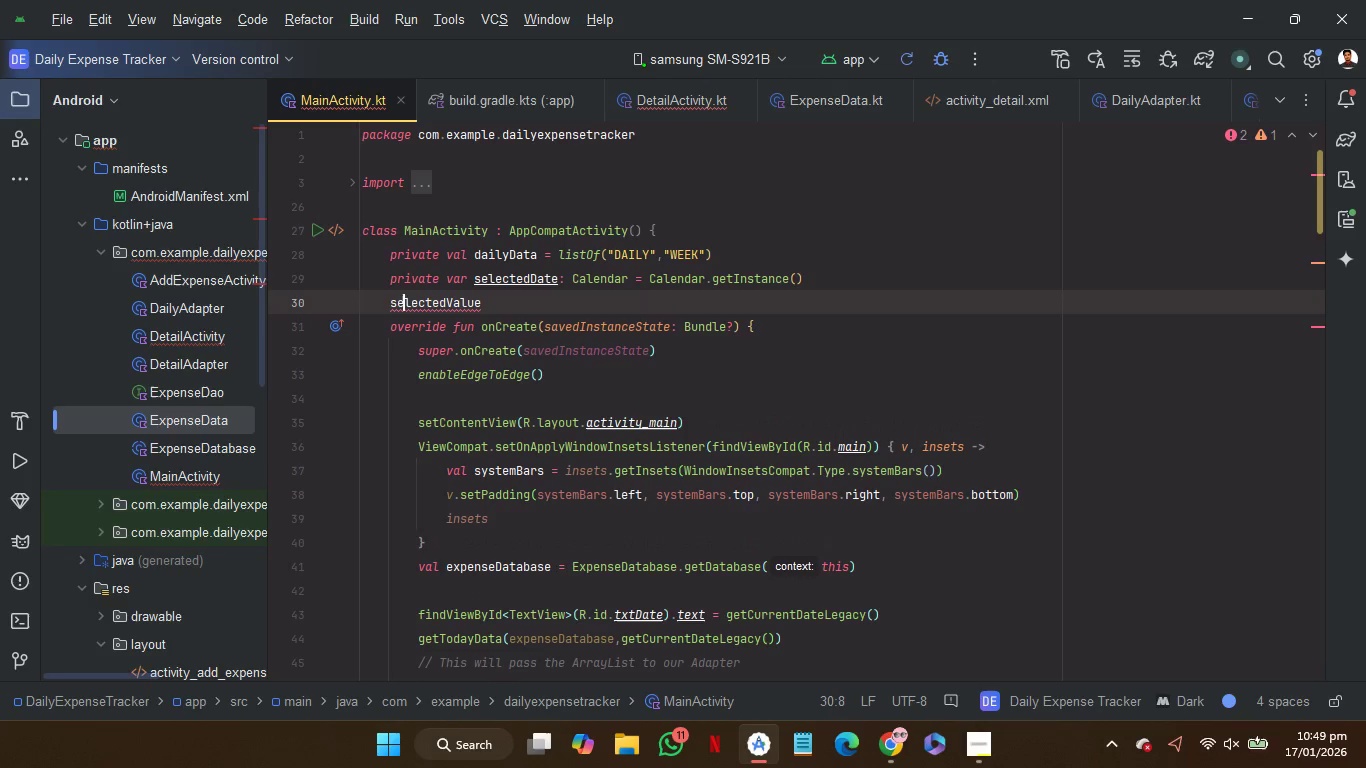 
key(ArrowLeft)
 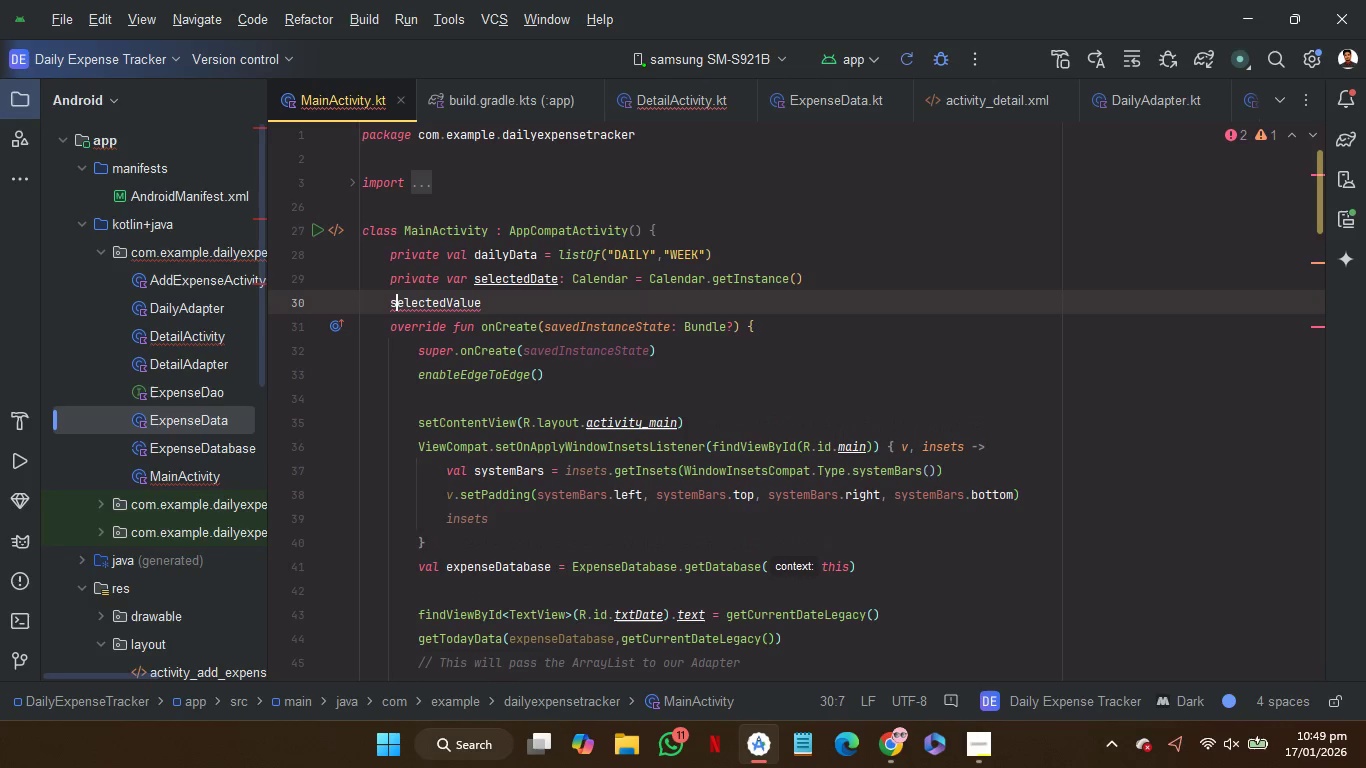 
key(ArrowLeft)
 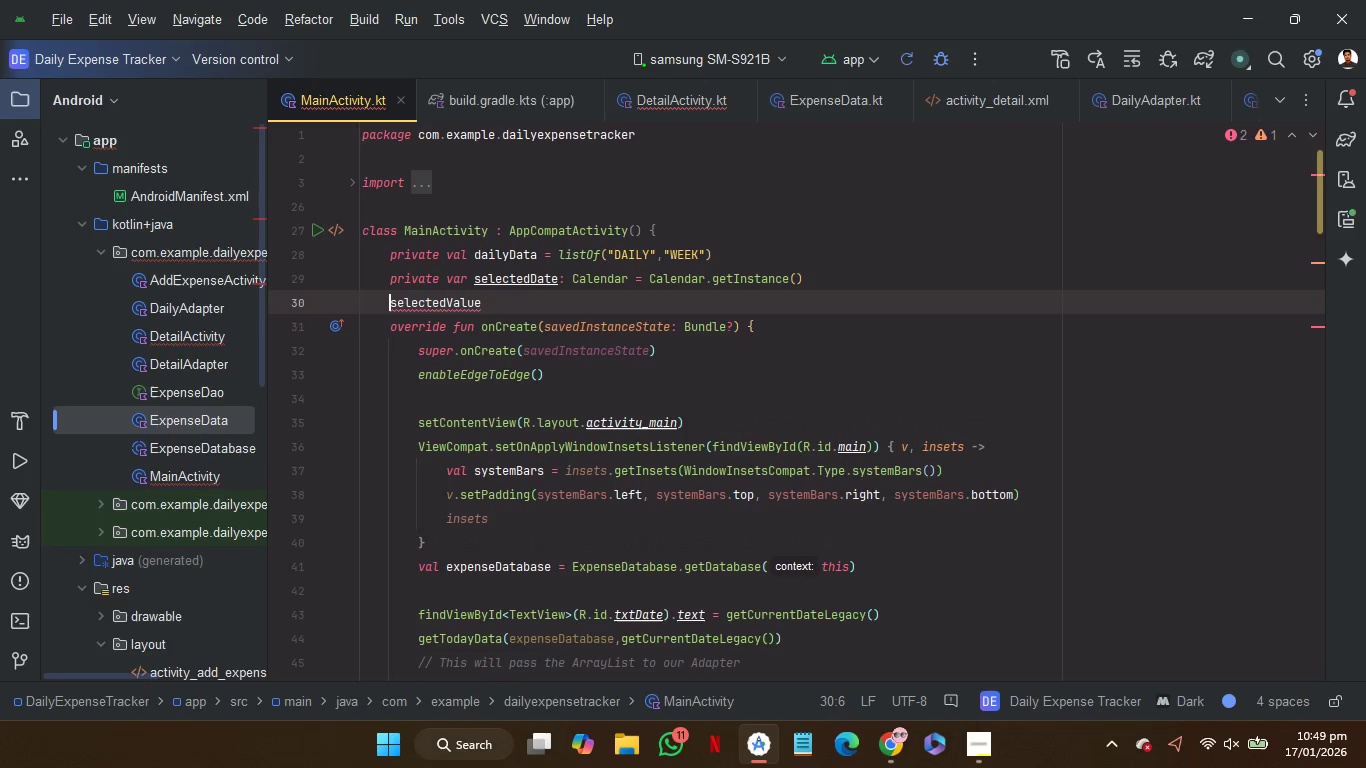 
key(ArrowLeft)
 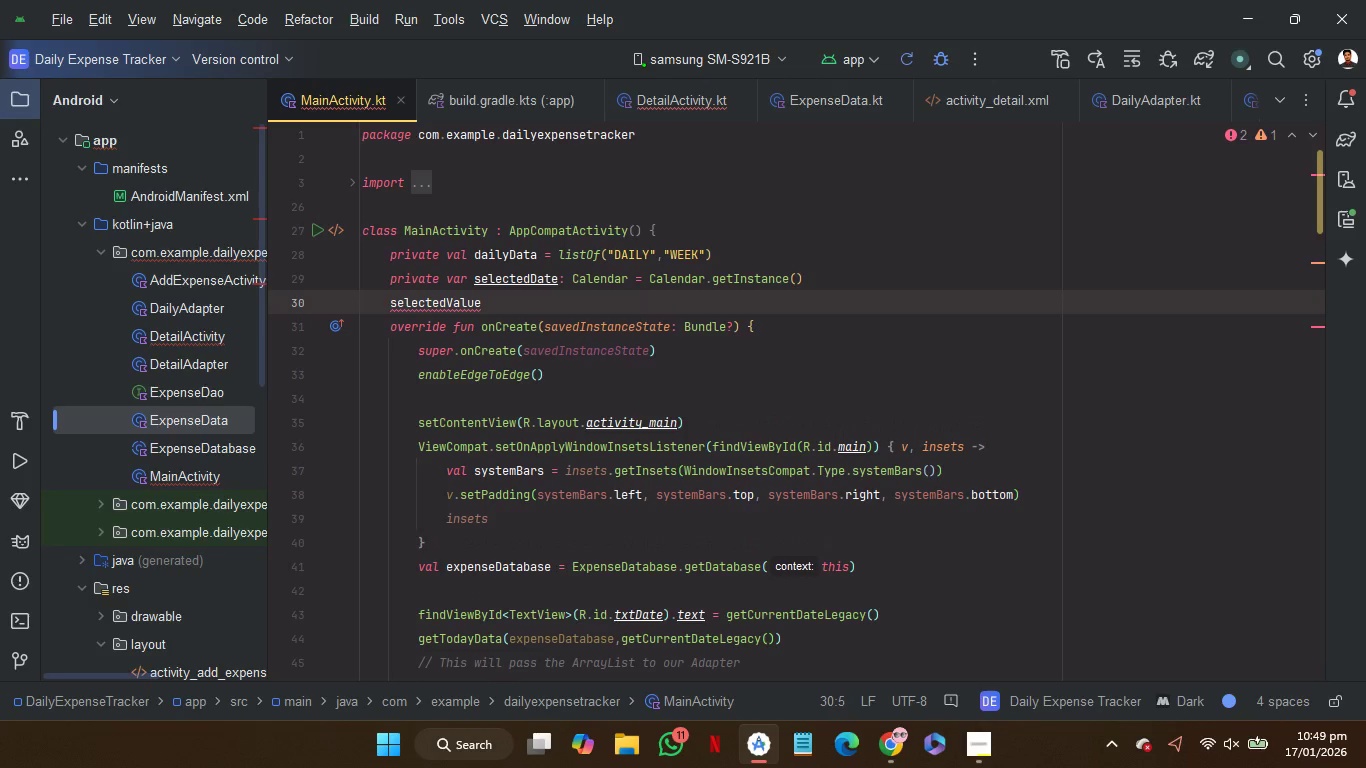 
type(val )
 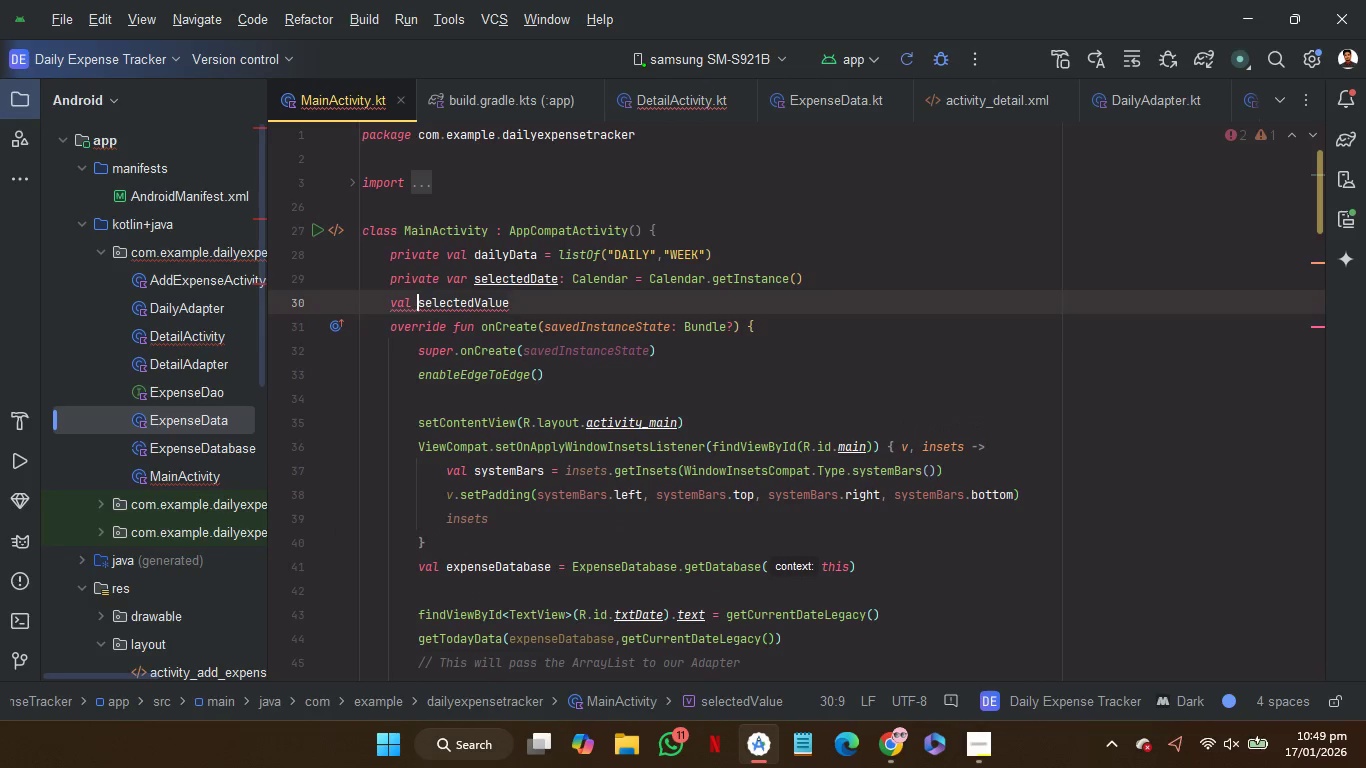 
key(ArrowDown)
 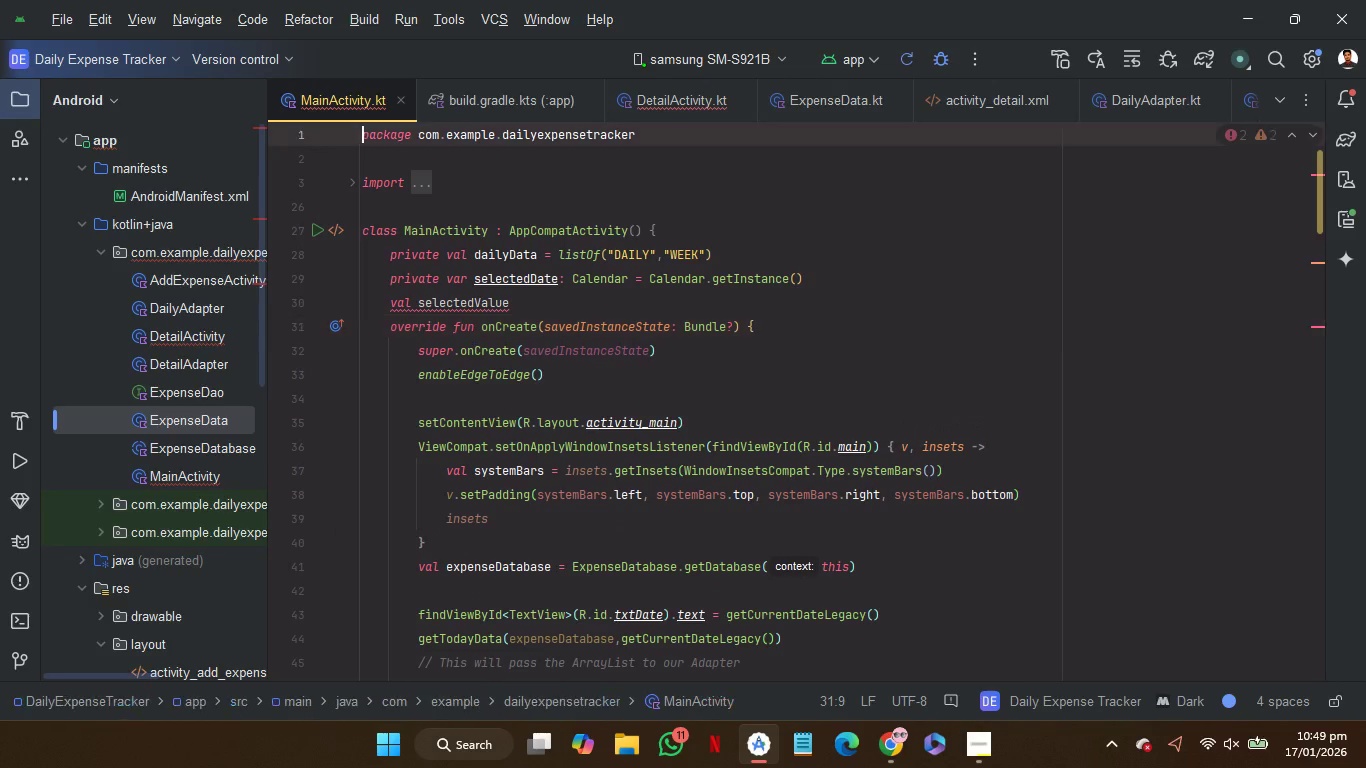 
key(PageUp)
 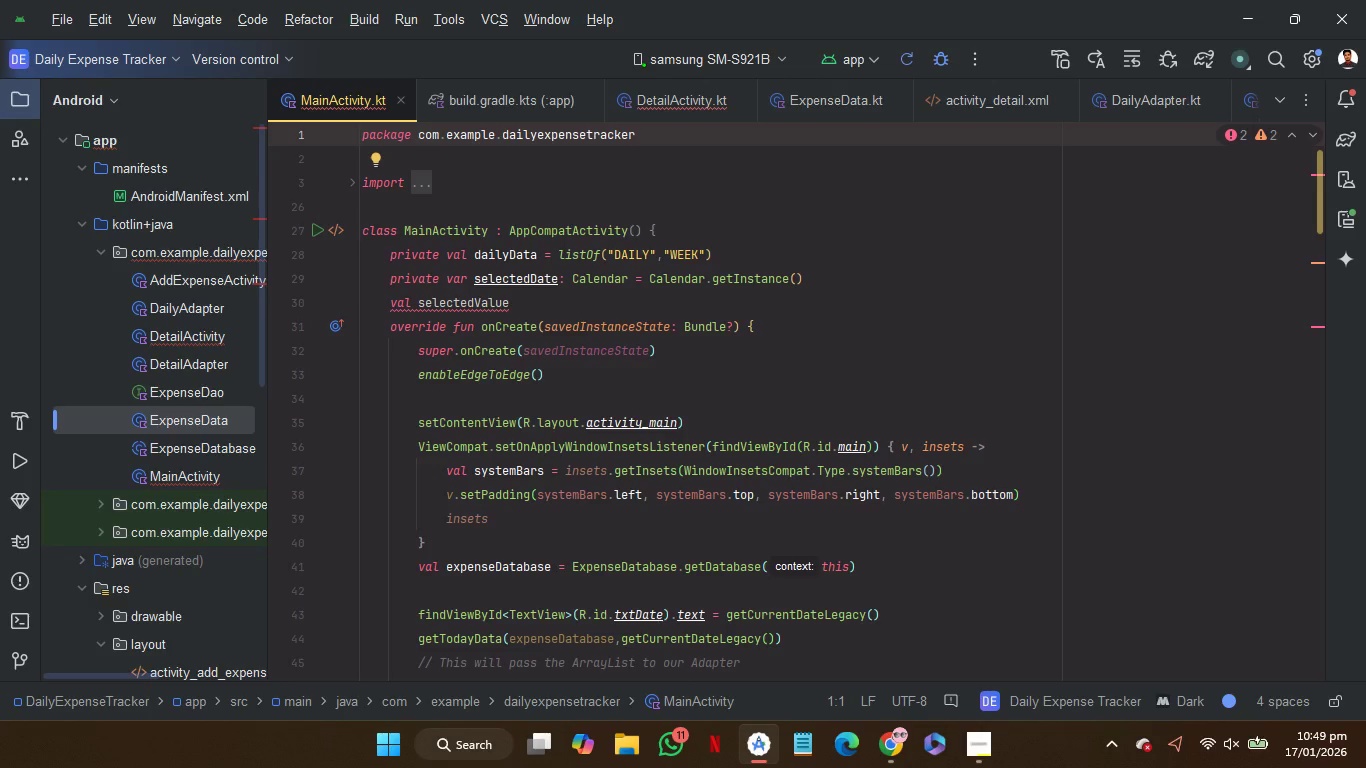 
hold_key(key=ArrowDown, duration=0.78)
 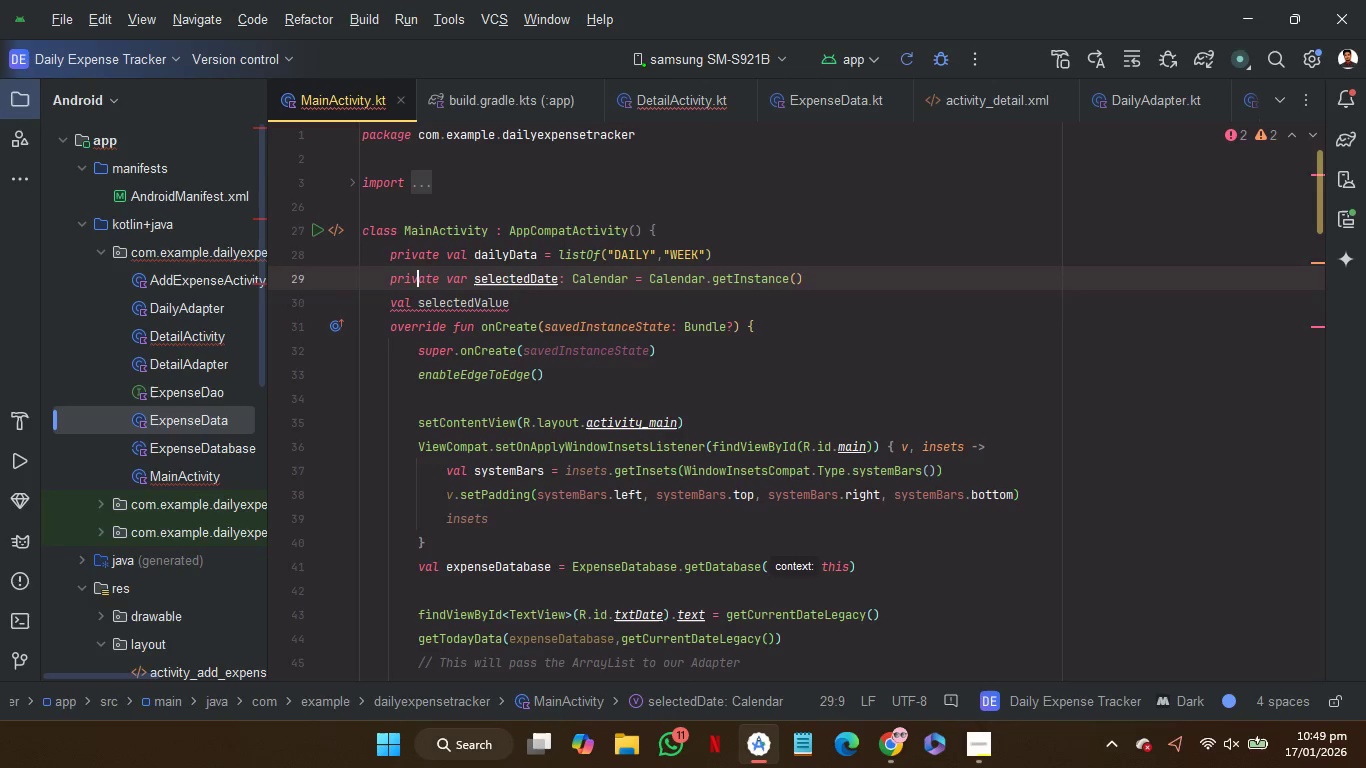 
key(ArrowDown)
 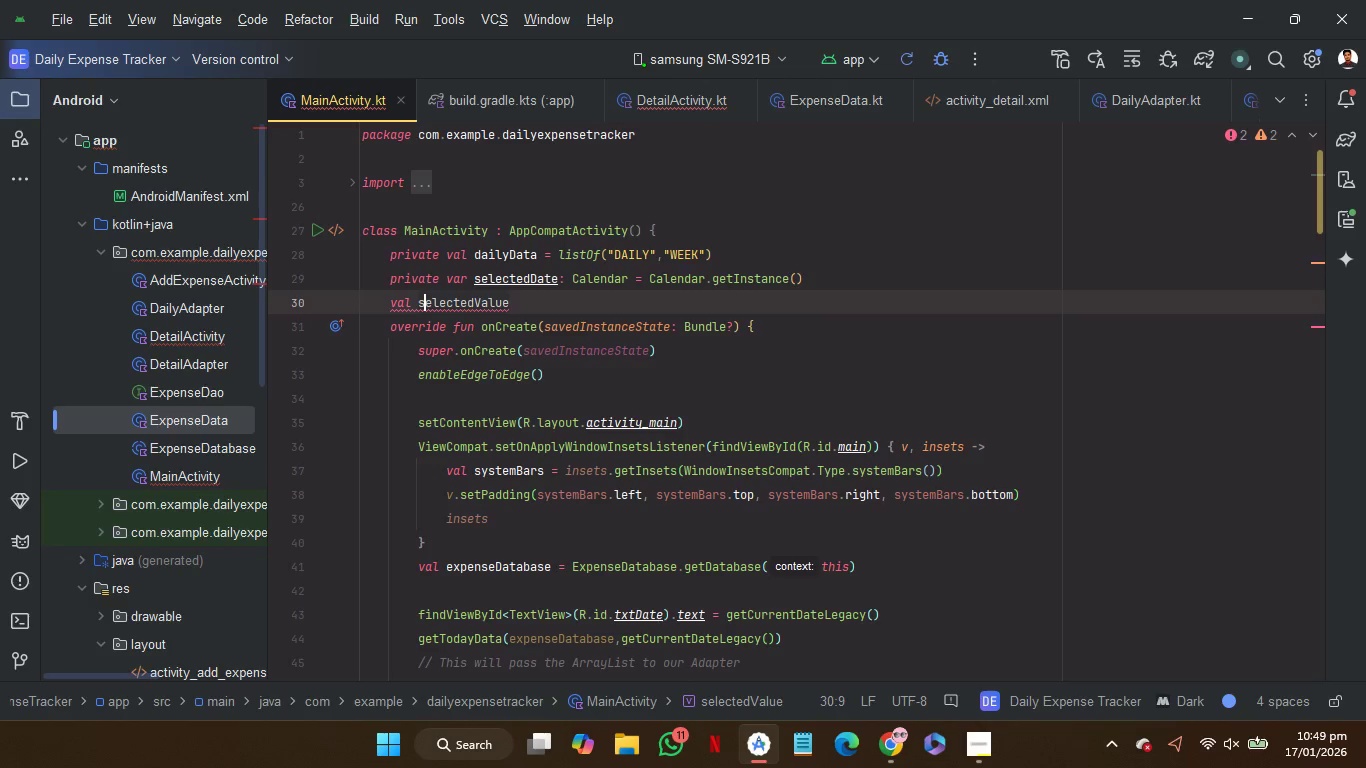 
key(ArrowRight)
 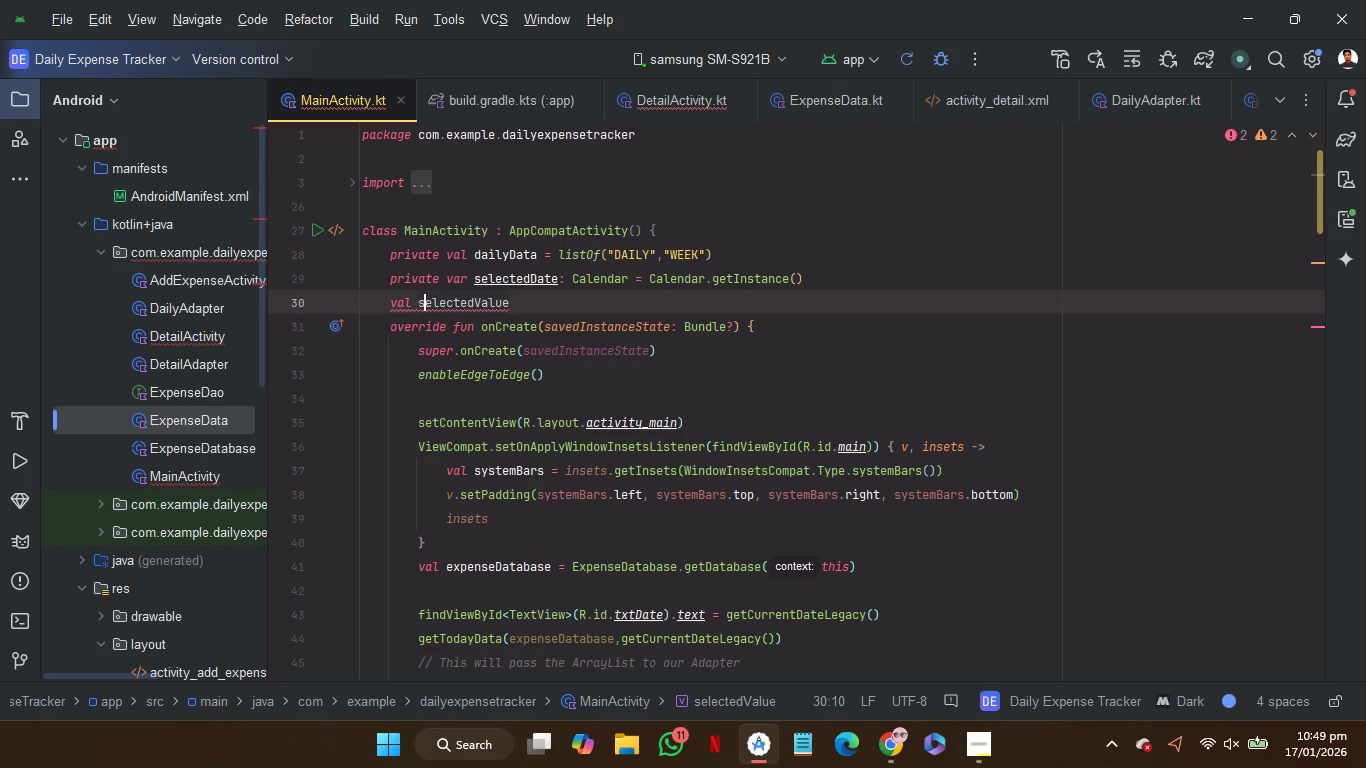 
hold_key(key=ArrowRight, duration=0.7)
 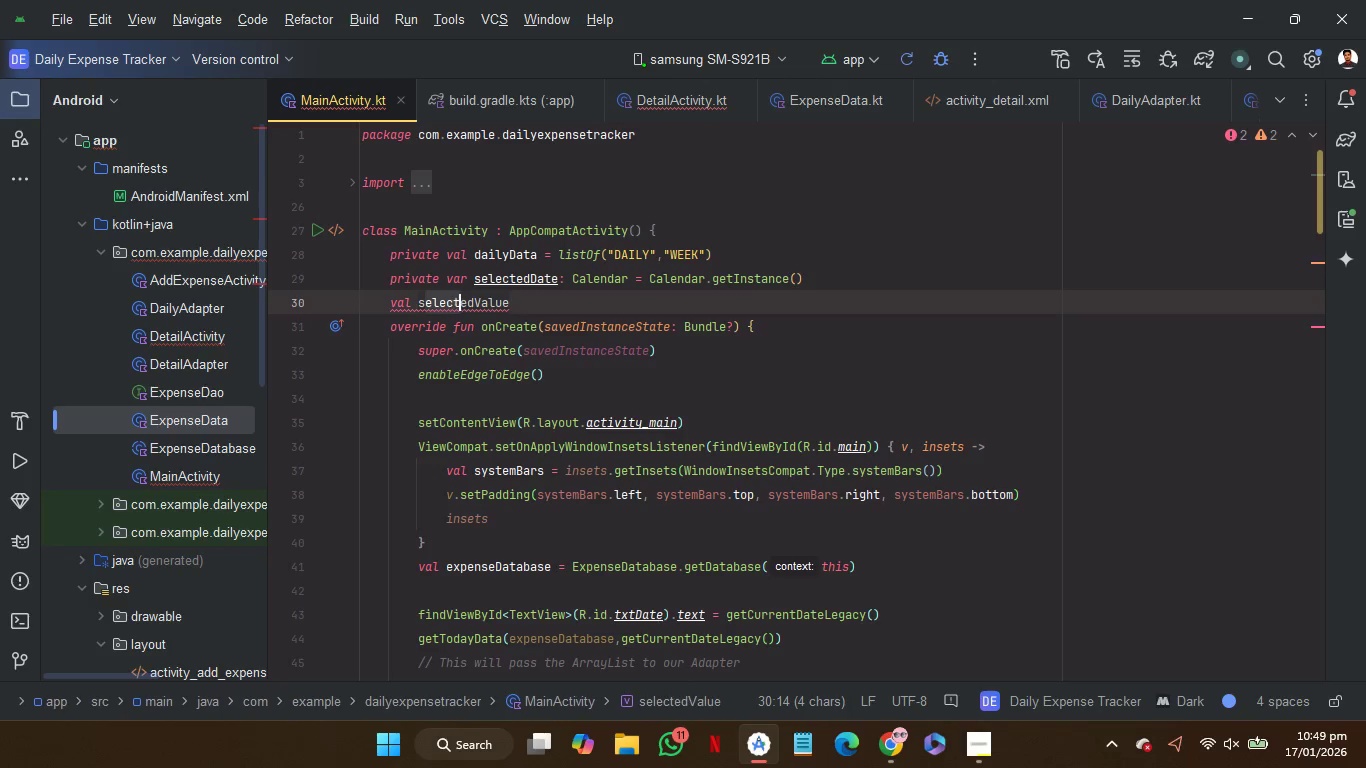 
key(Shift+ArrowRight)
 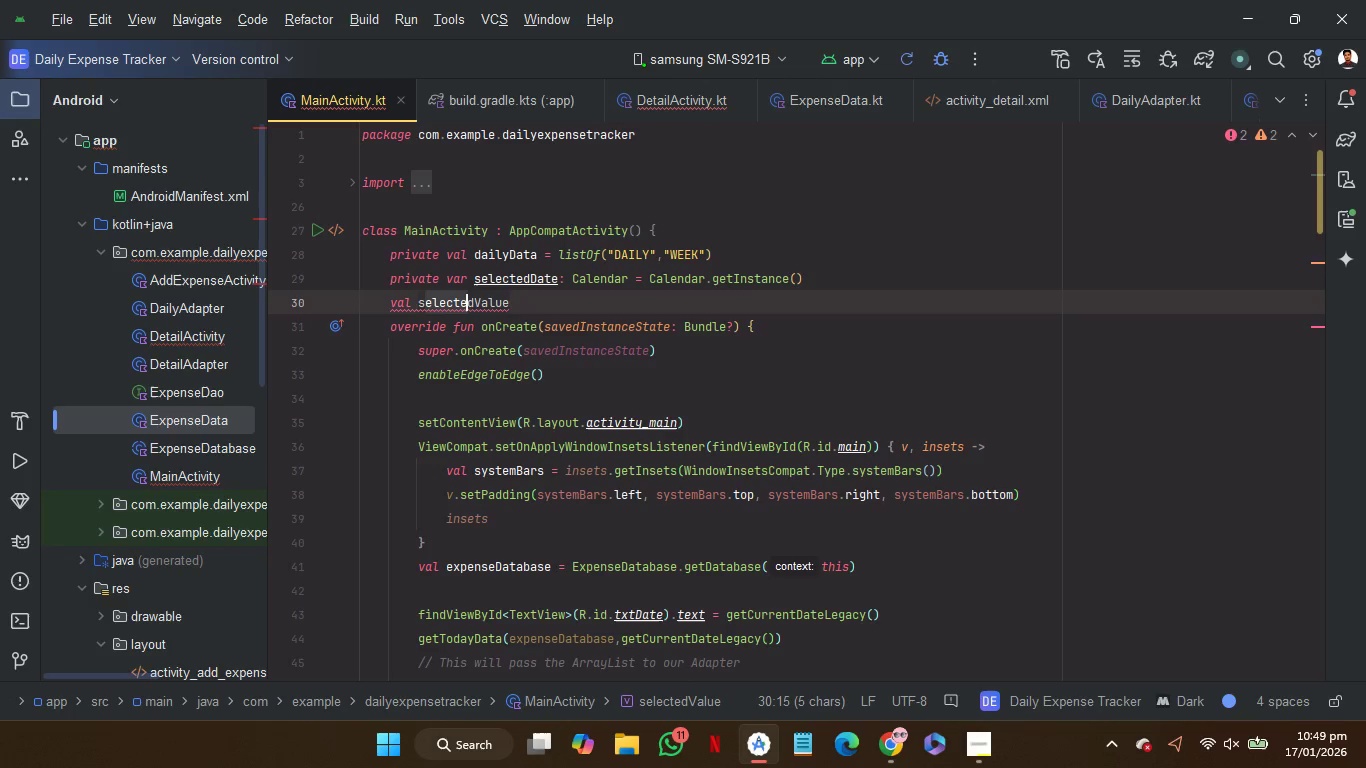 
key(Shift+ArrowRight)
 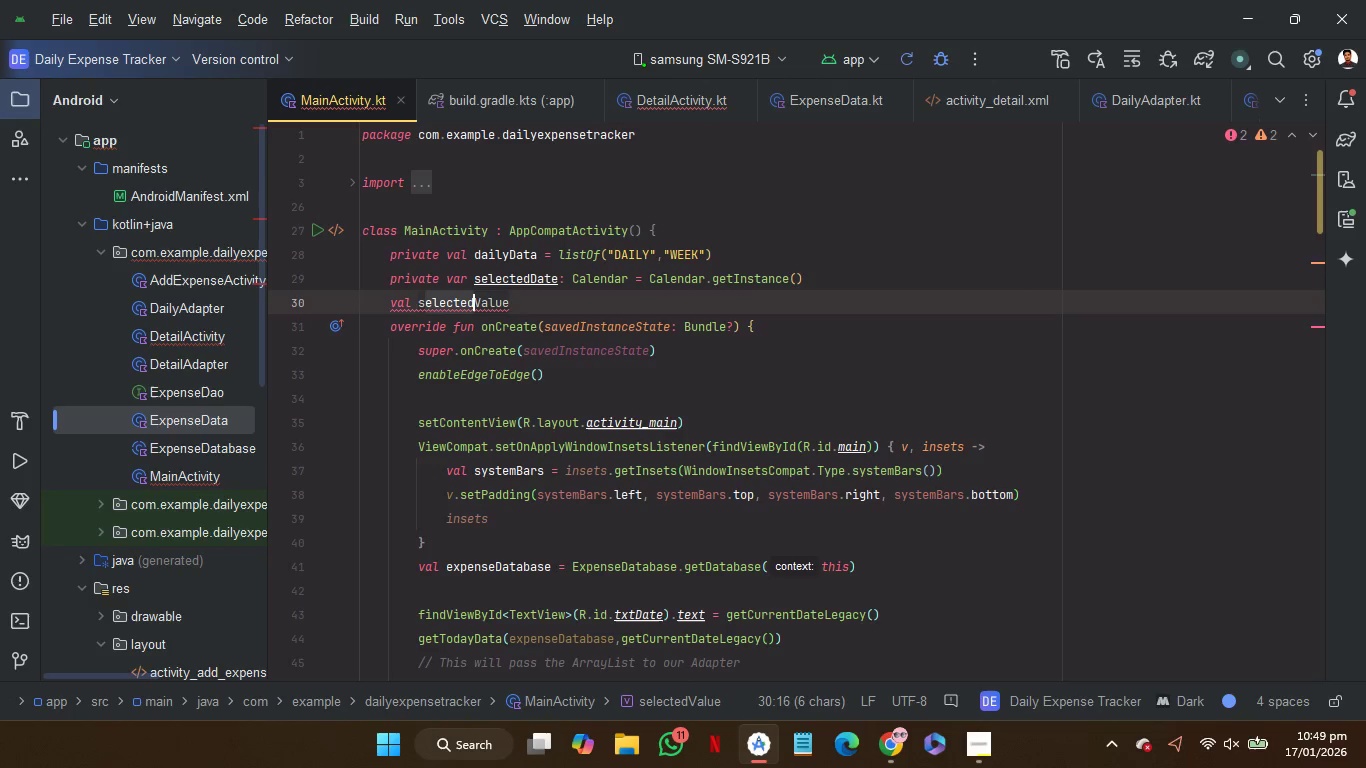 
key(Shift+ArrowRight)
 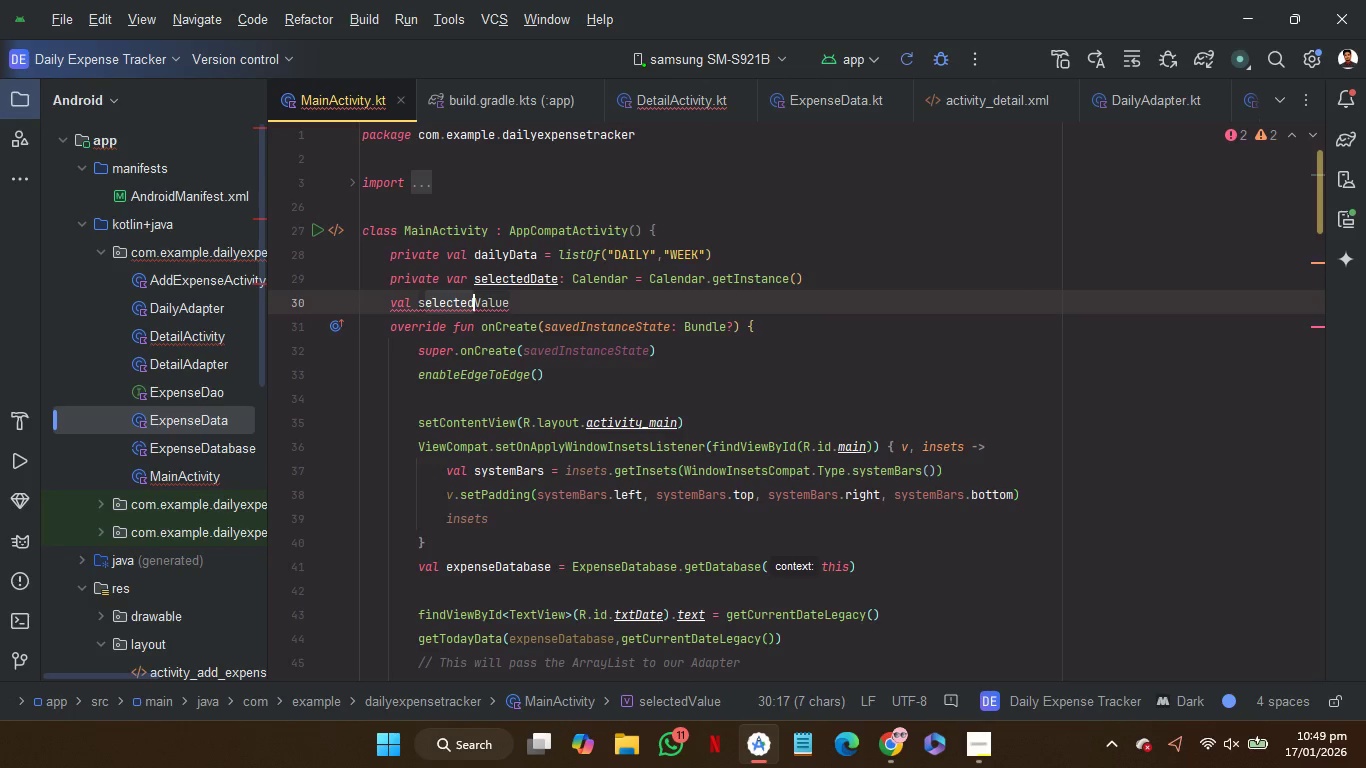 
key(Backspace)
 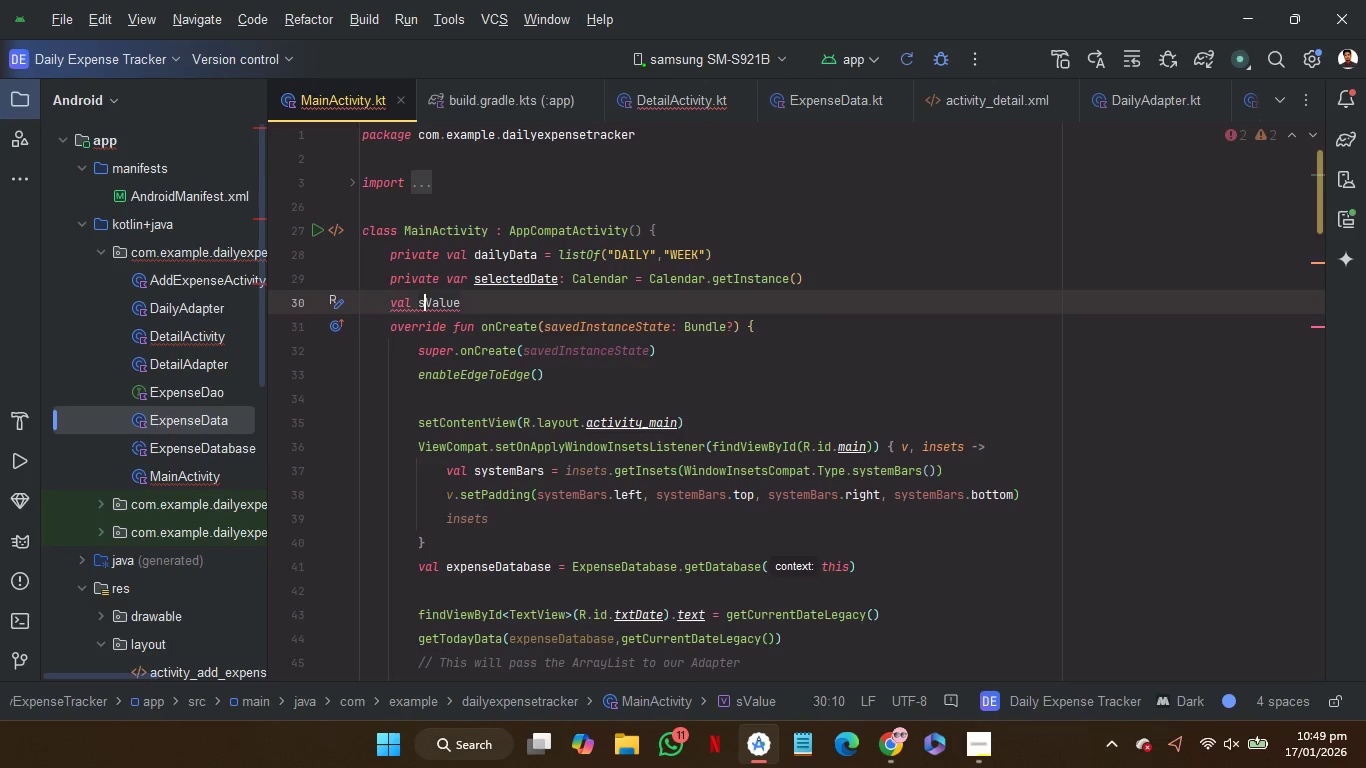 
key(ArrowRight)
 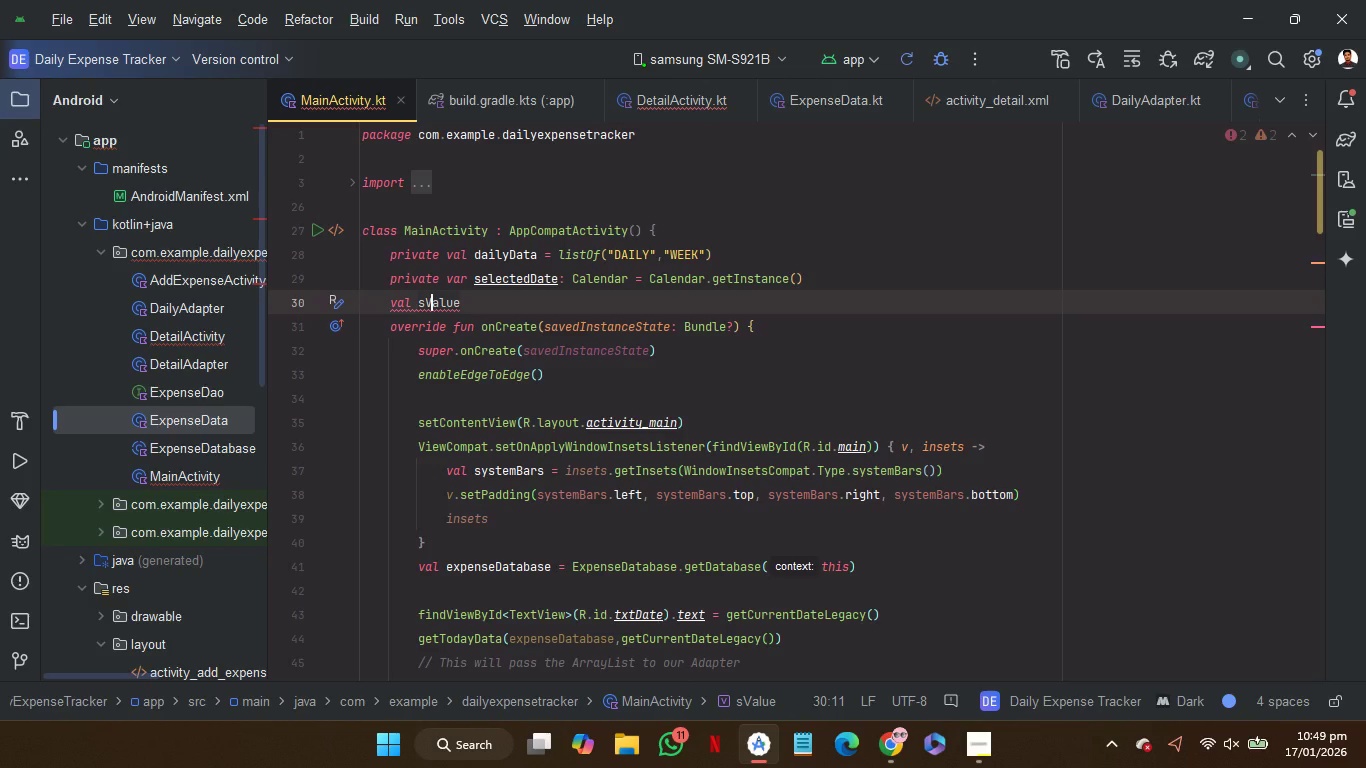 
key(ArrowRight)
 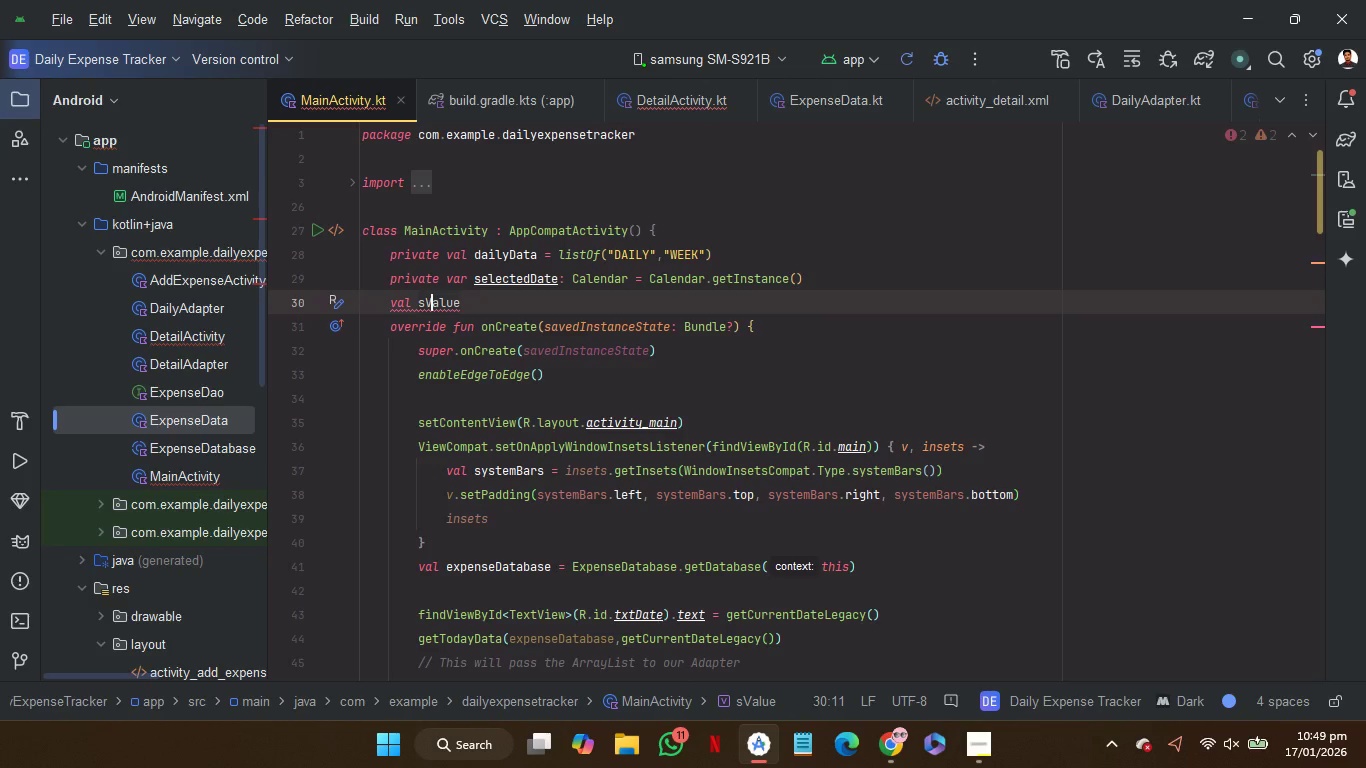 
key(ArrowRight)
 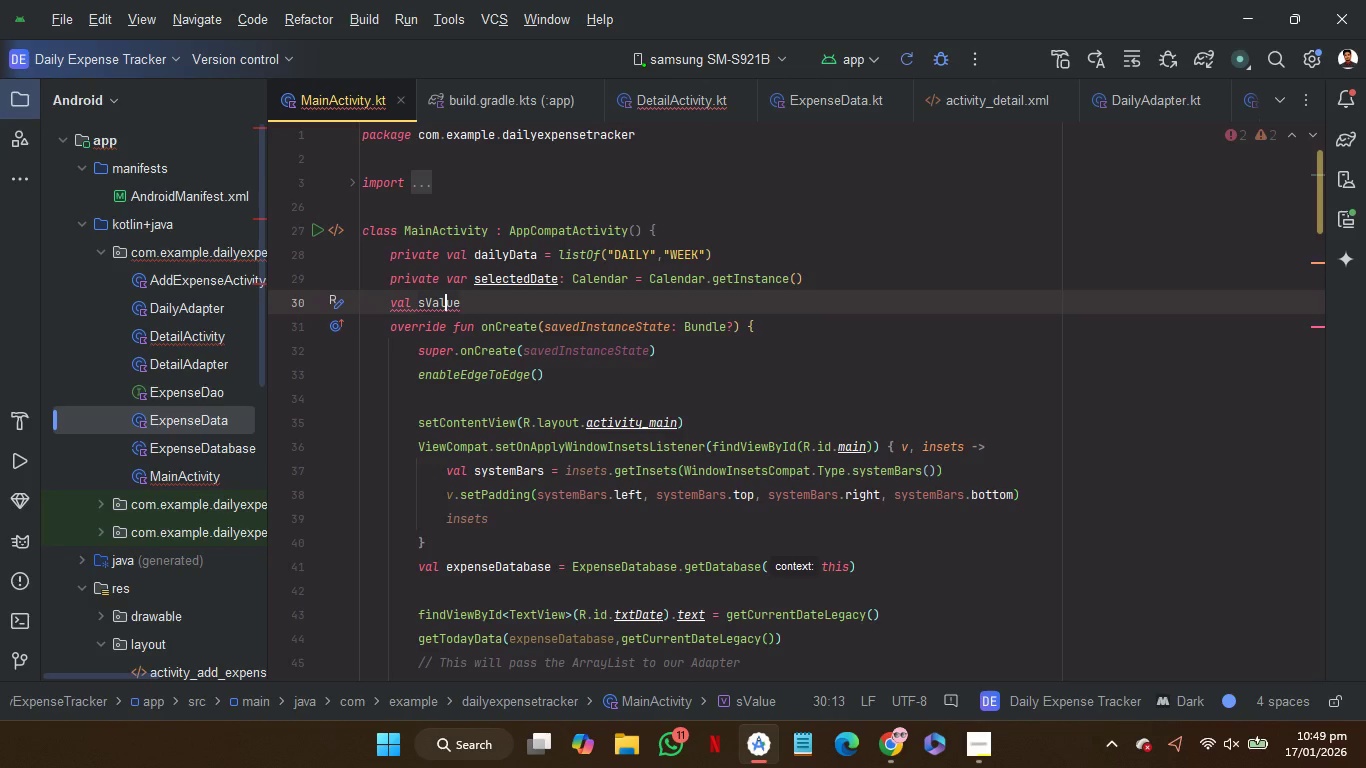 
key(ArrowRight)
 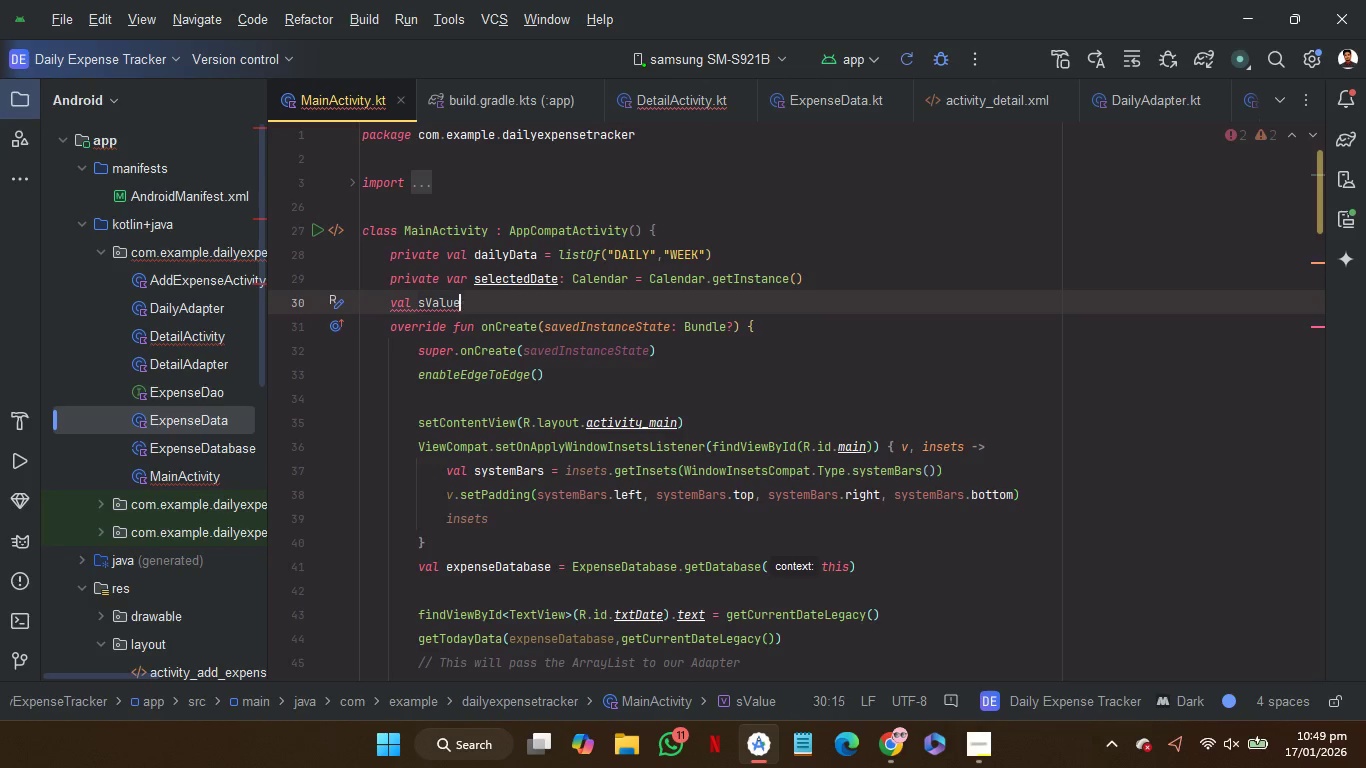 
key(ArrowRight)
 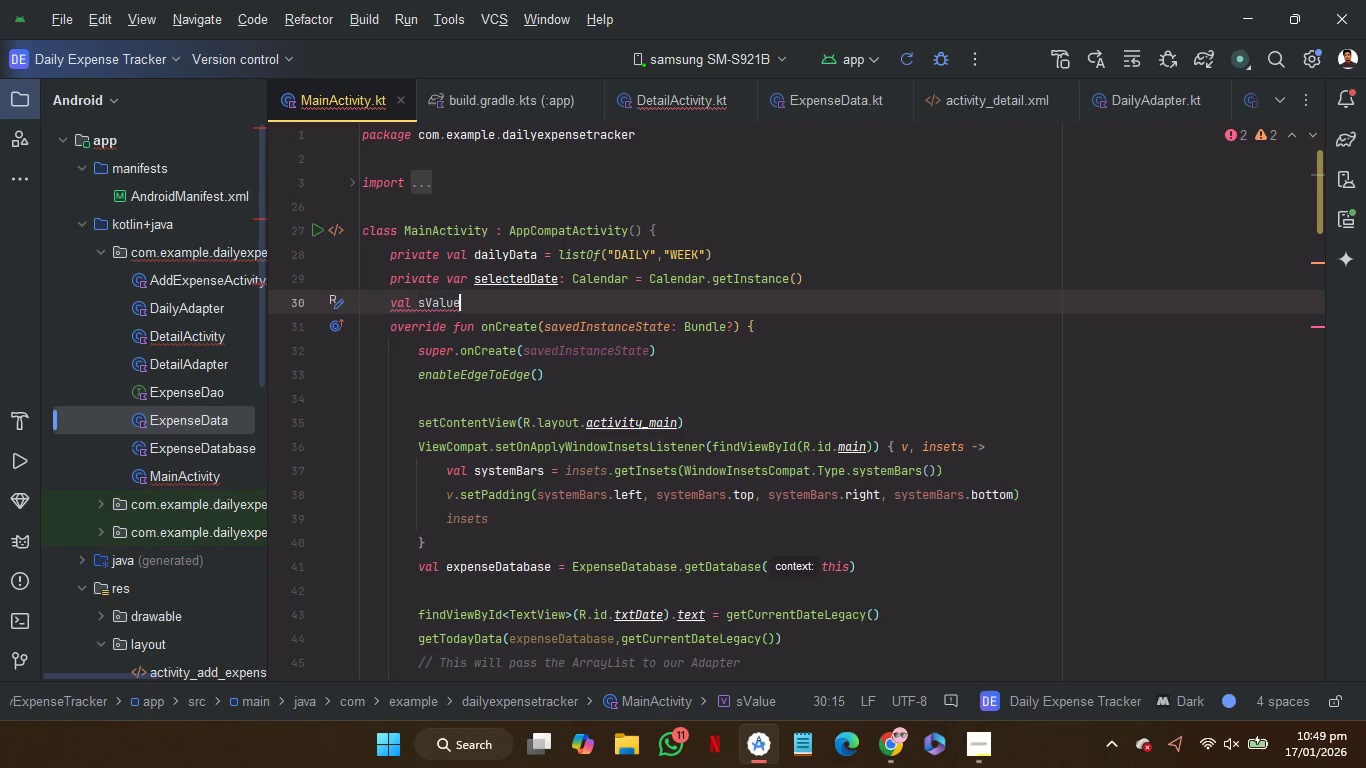 
key(Space)
 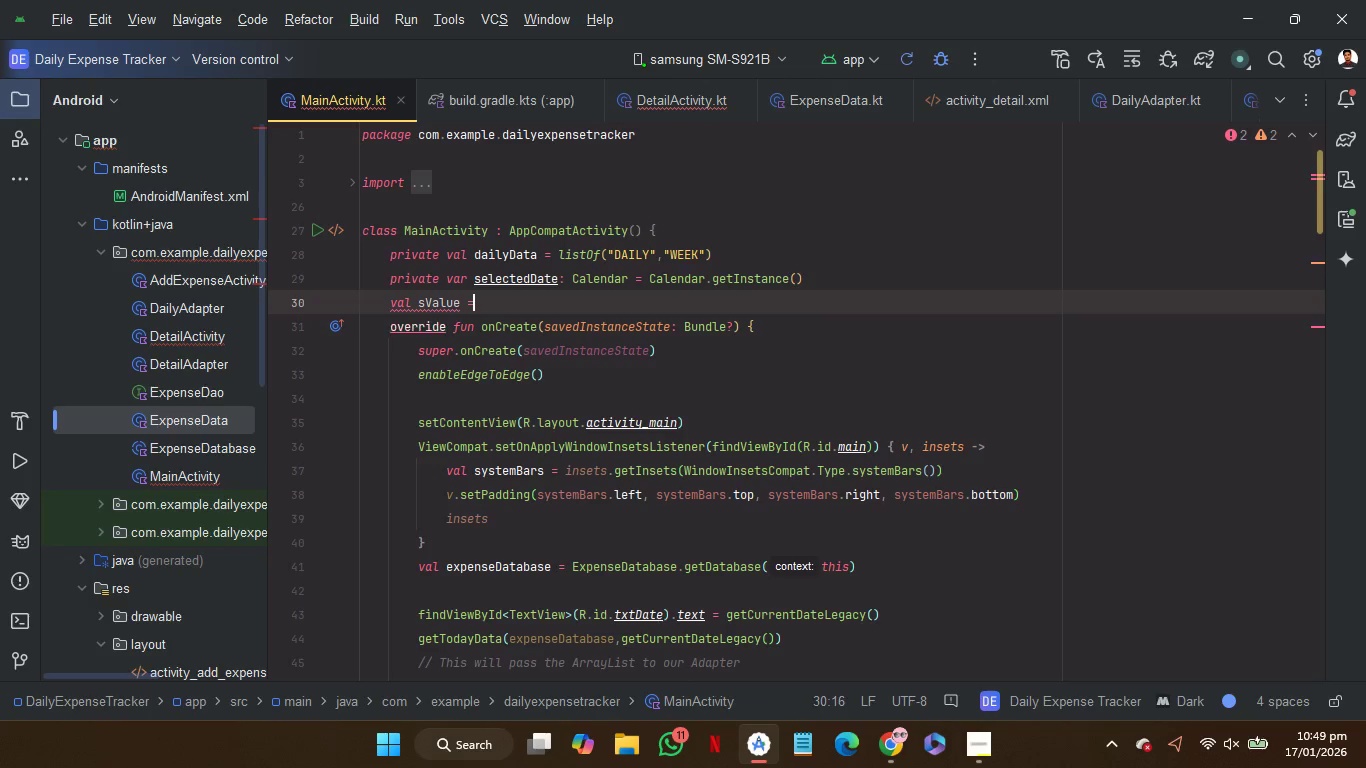 
key(Equal)
 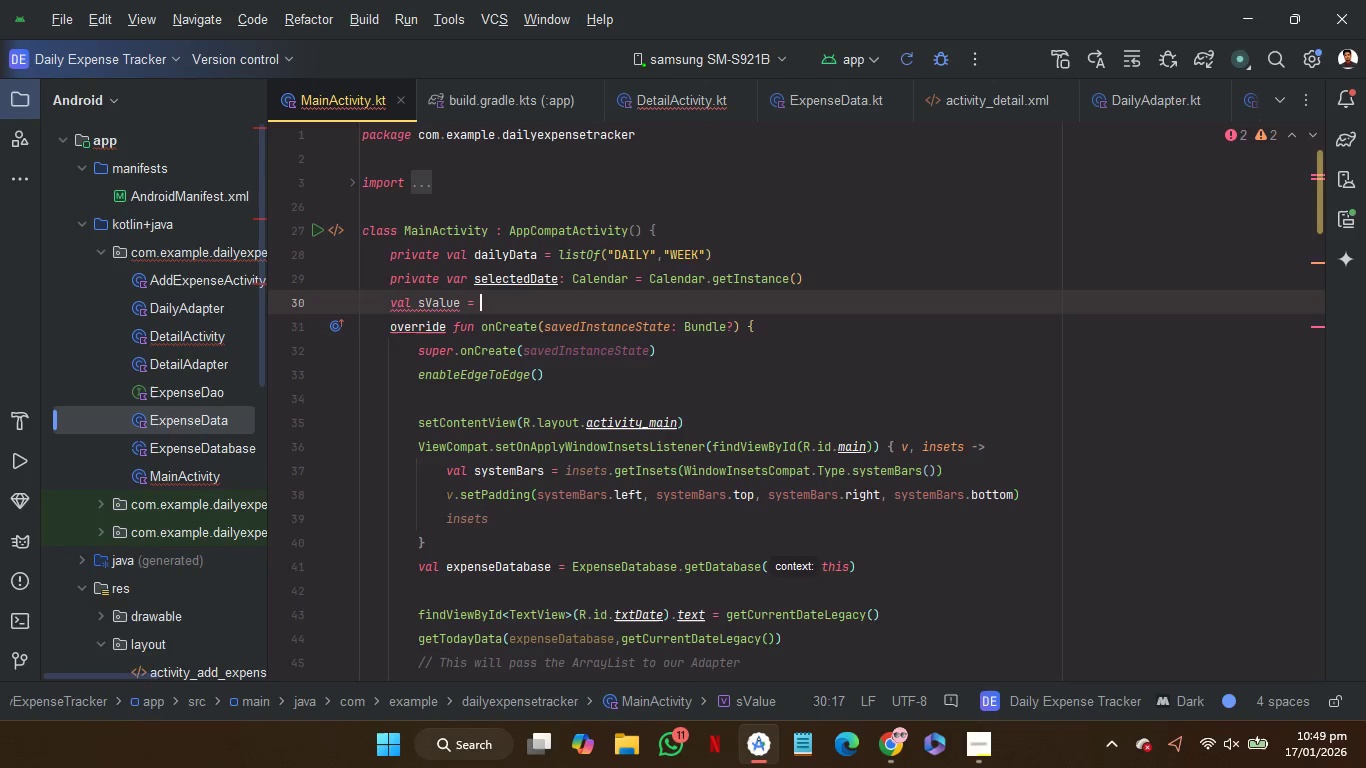 
key(Space)
 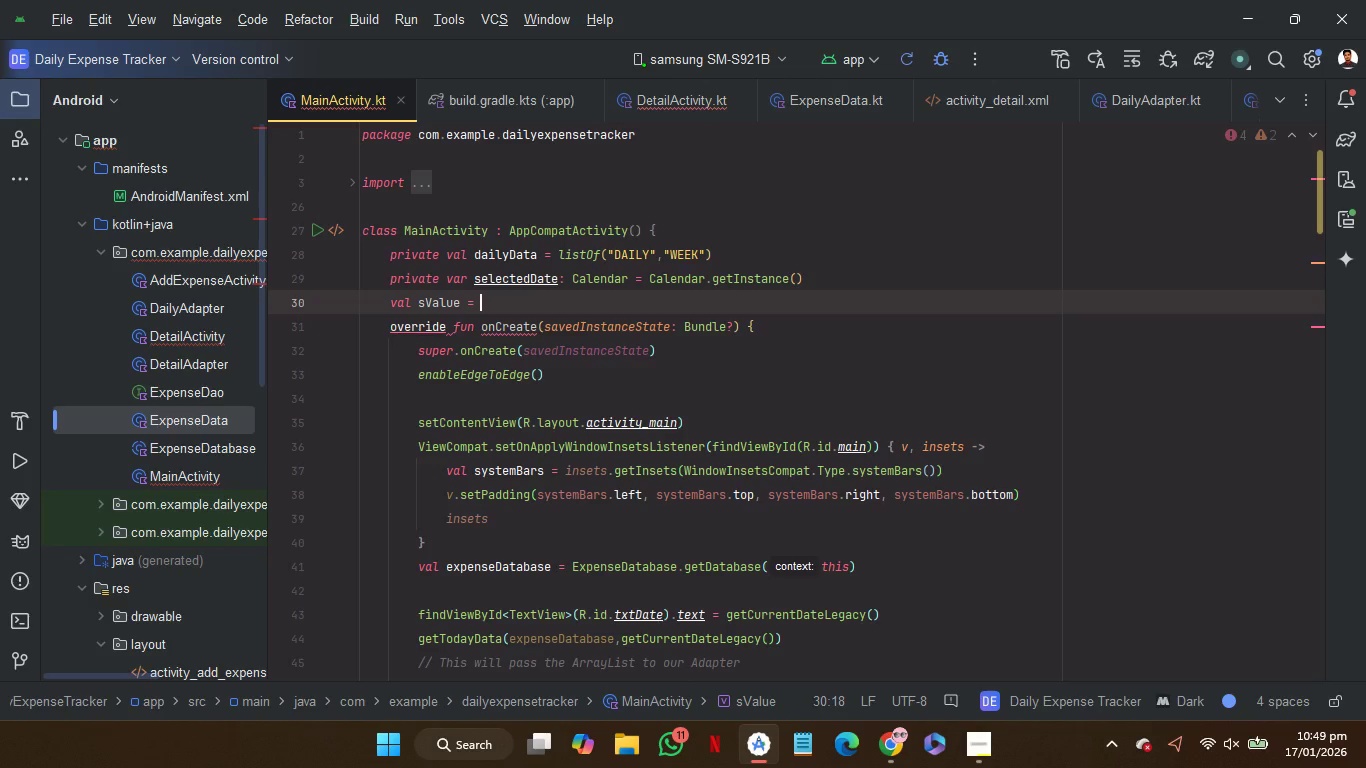 
key(Shift+Quote)
 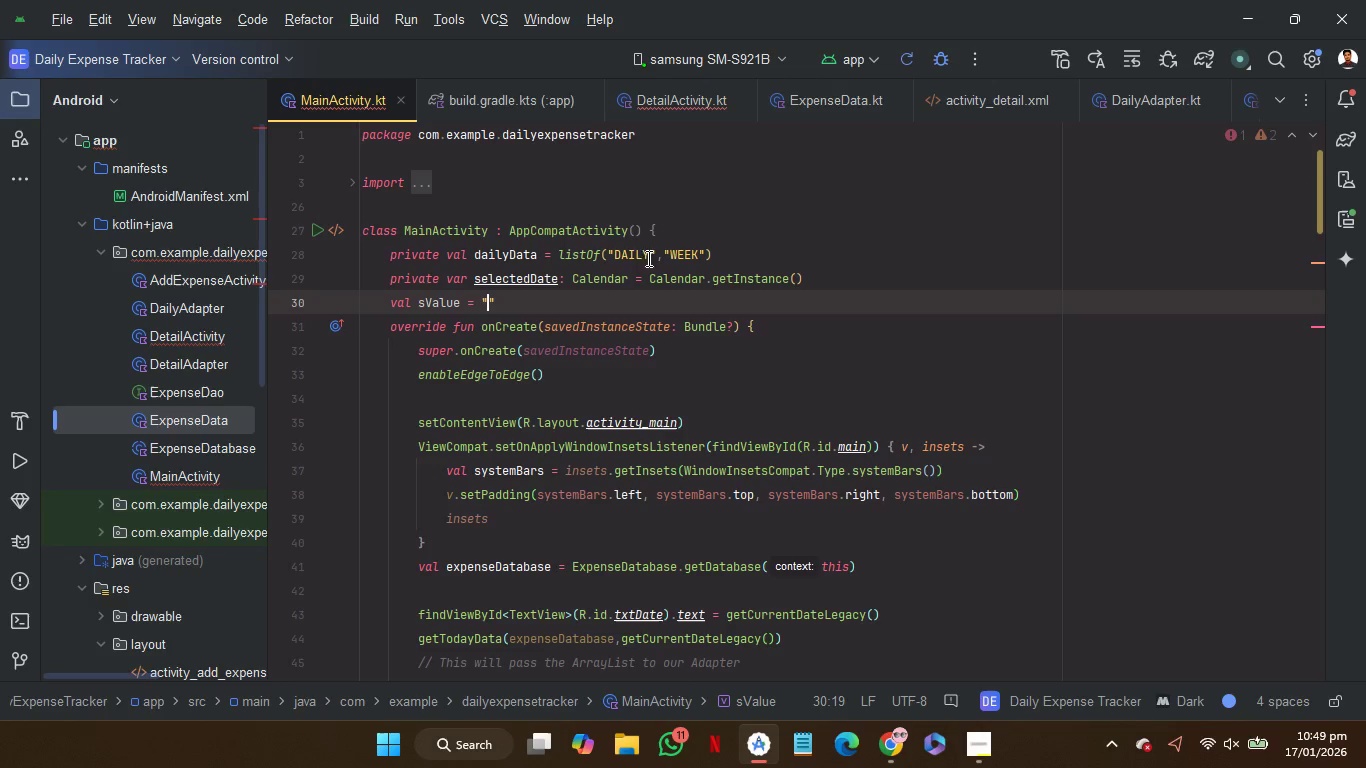 
double_click([634, 257])
 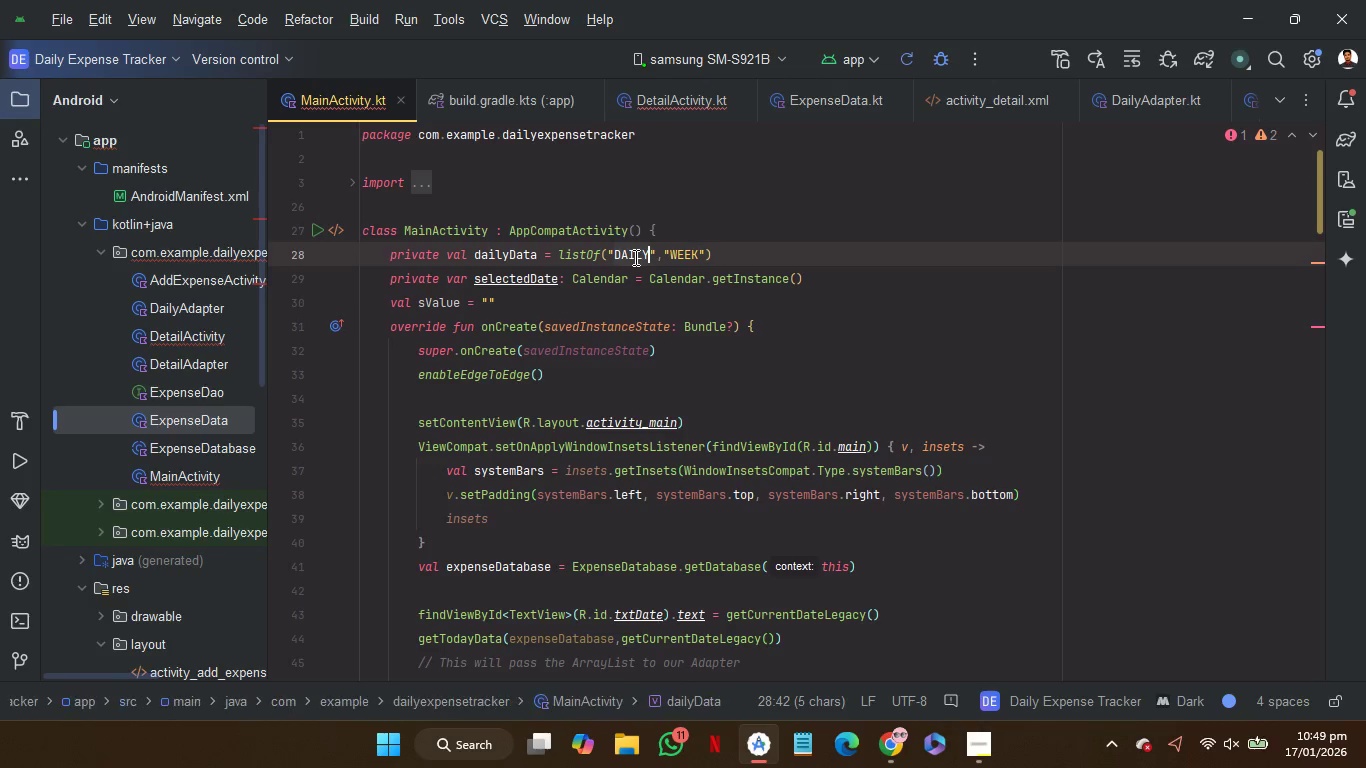 
key(Control+C)
 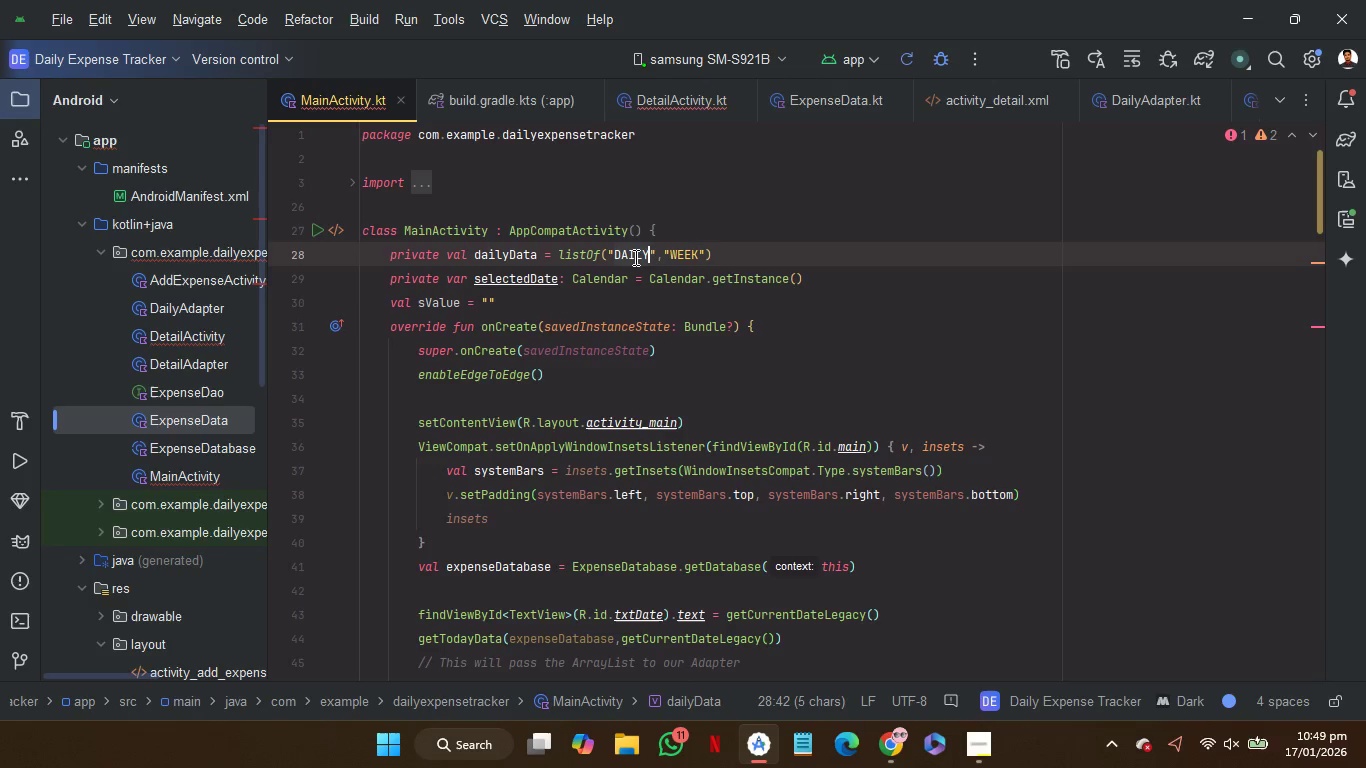 
key(Control+C)
 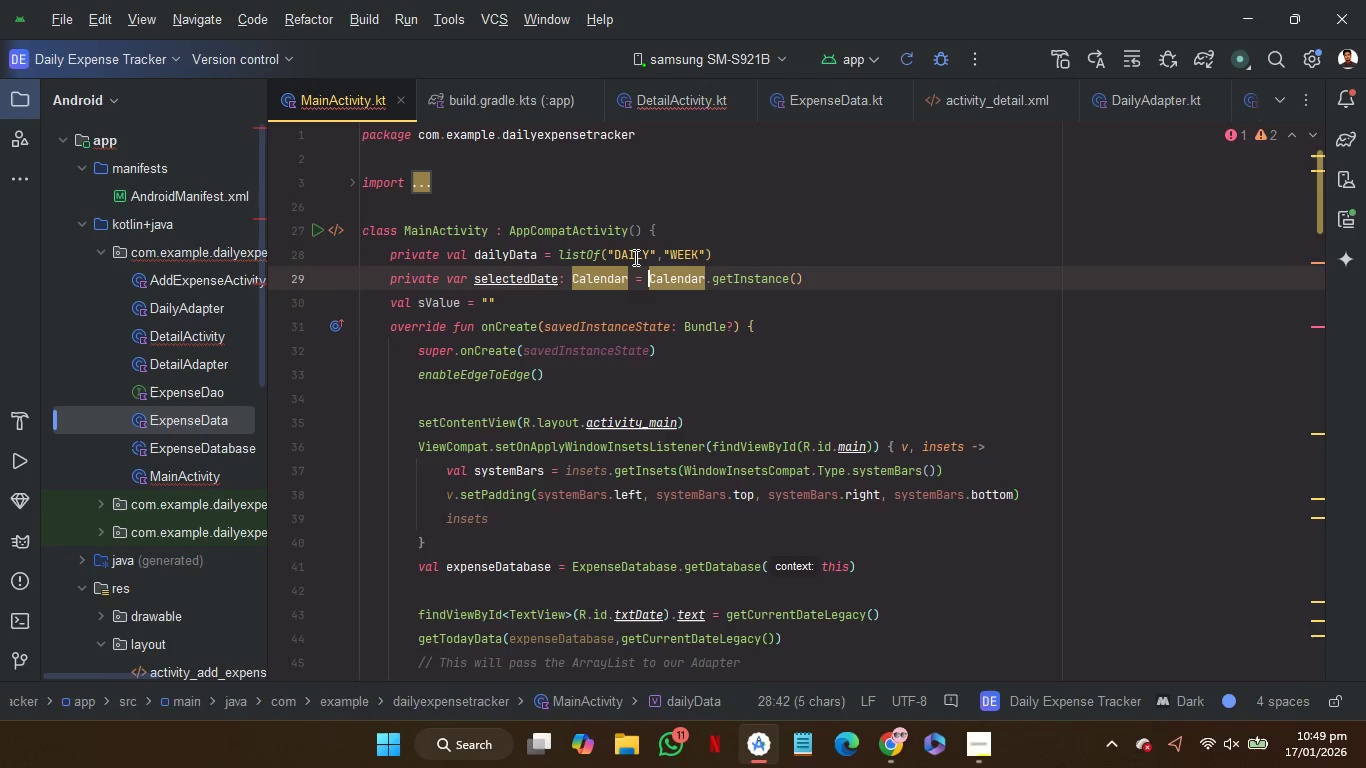 
key(ArrowDown)
 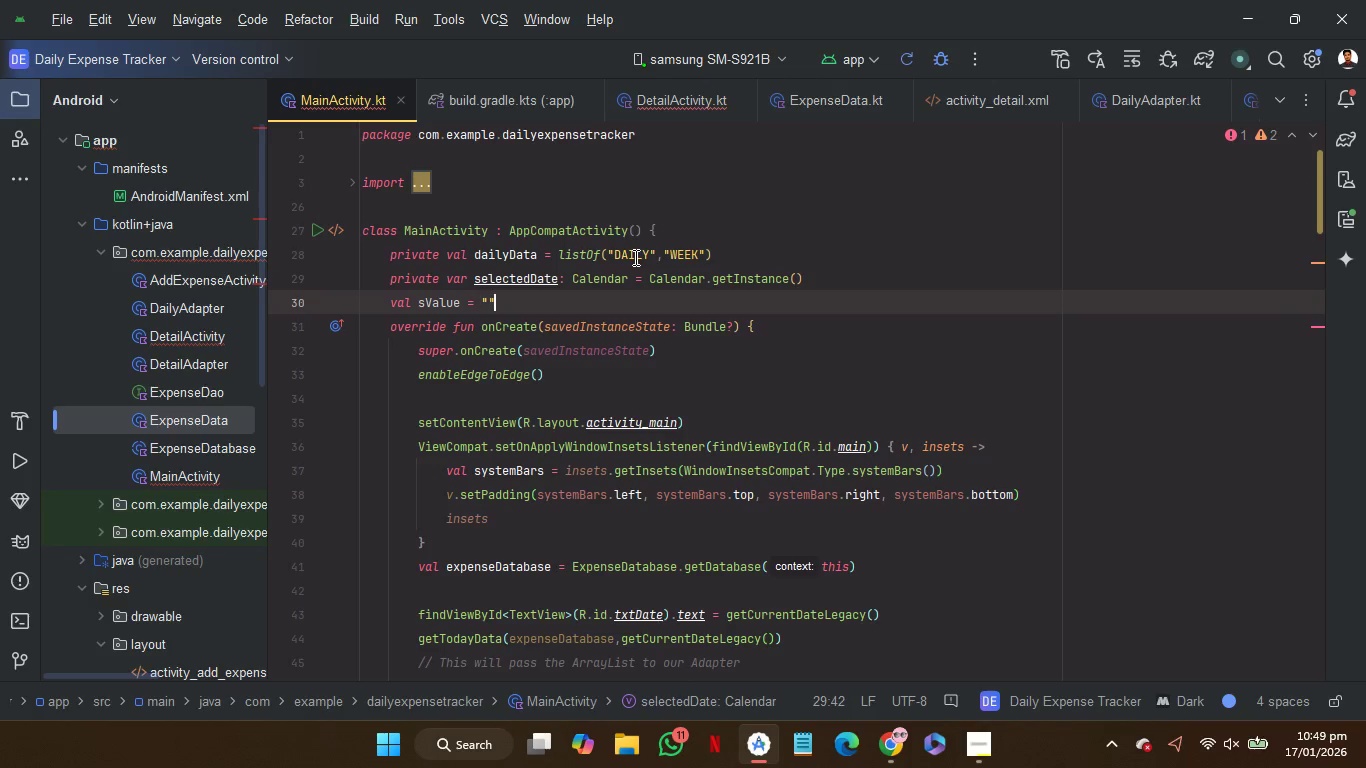 
key(ArrowDown)
 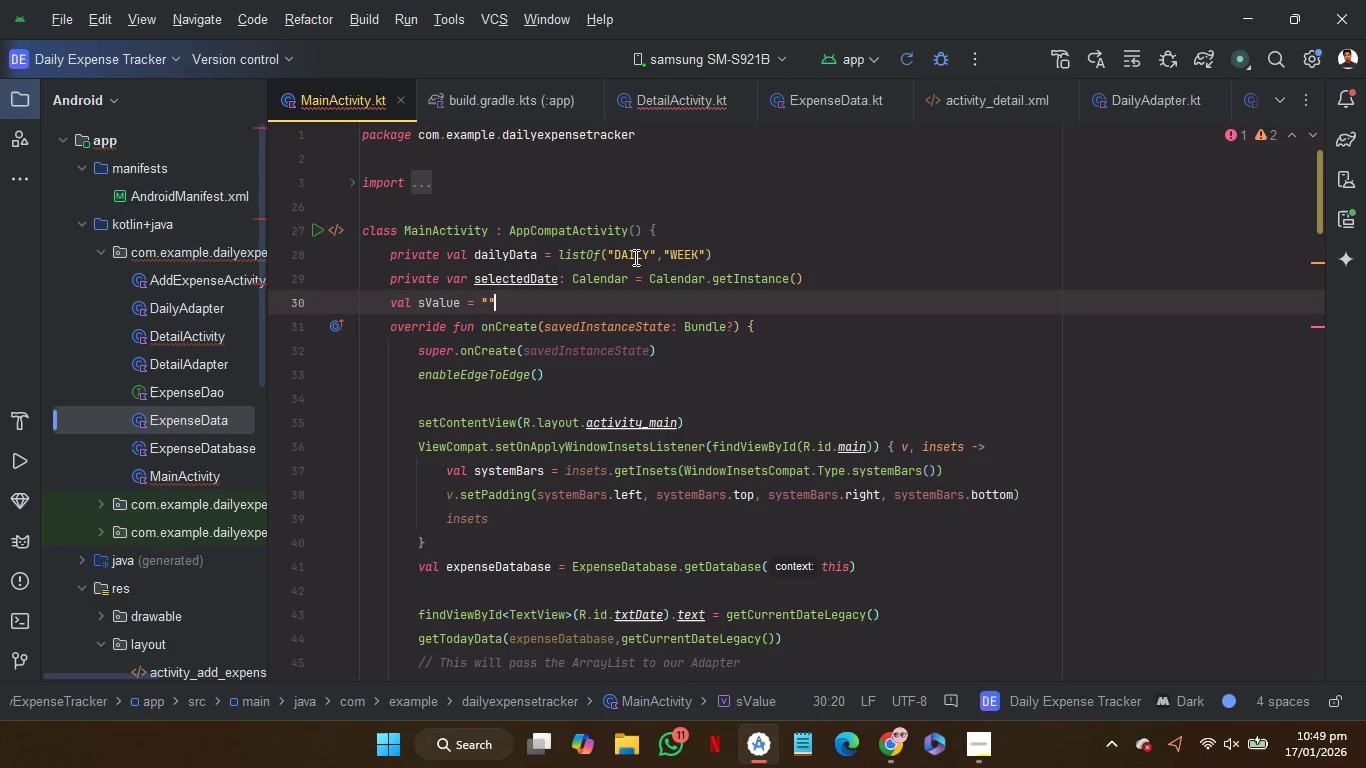 
key(ArrowLeft)
 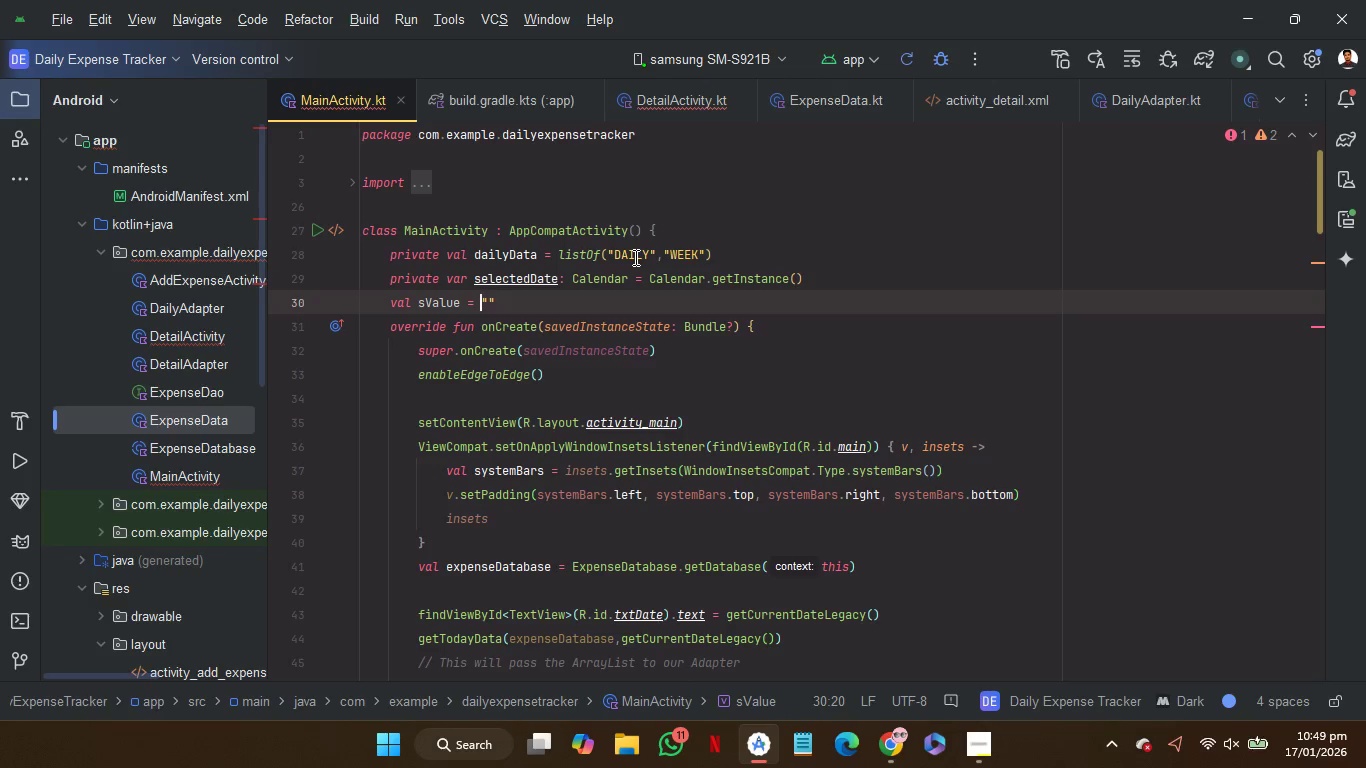 
key(ArrowLeft)
 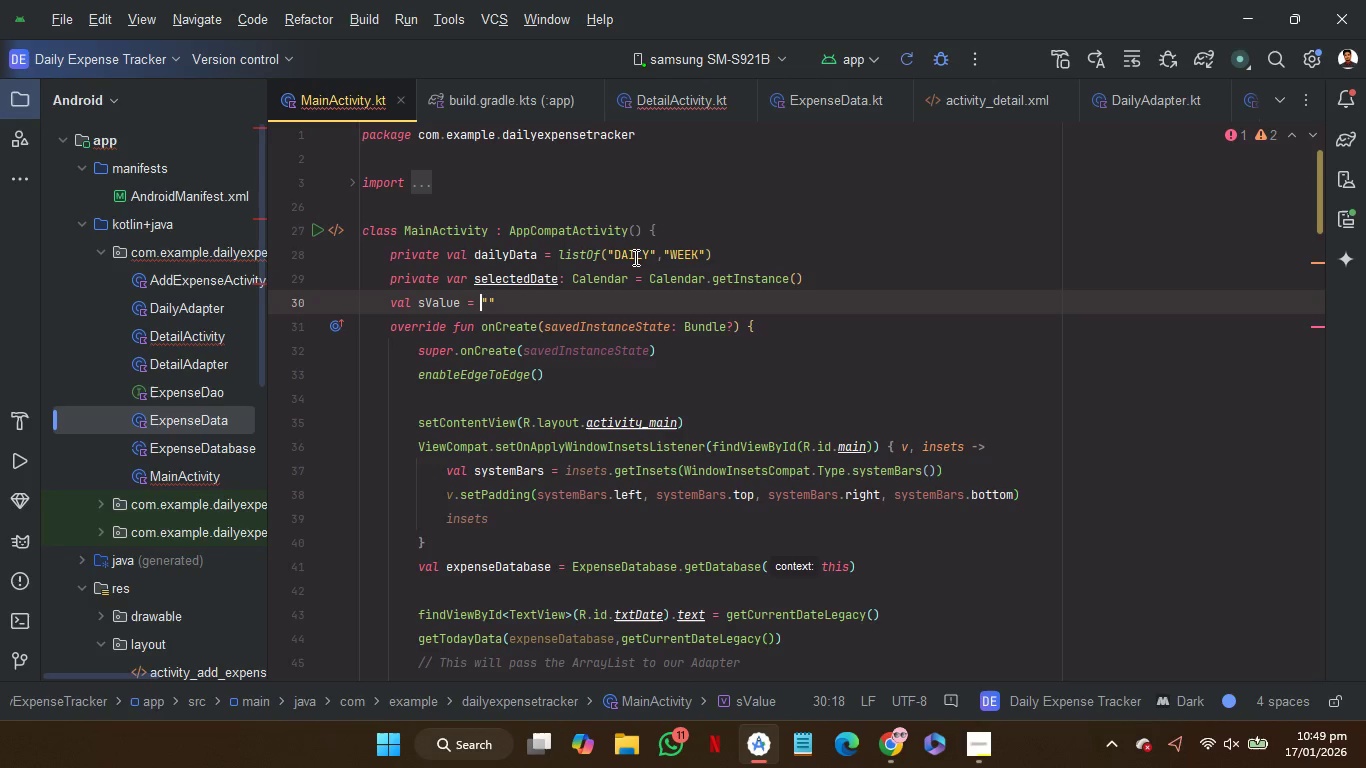 
key(Control+ControlLeft)
 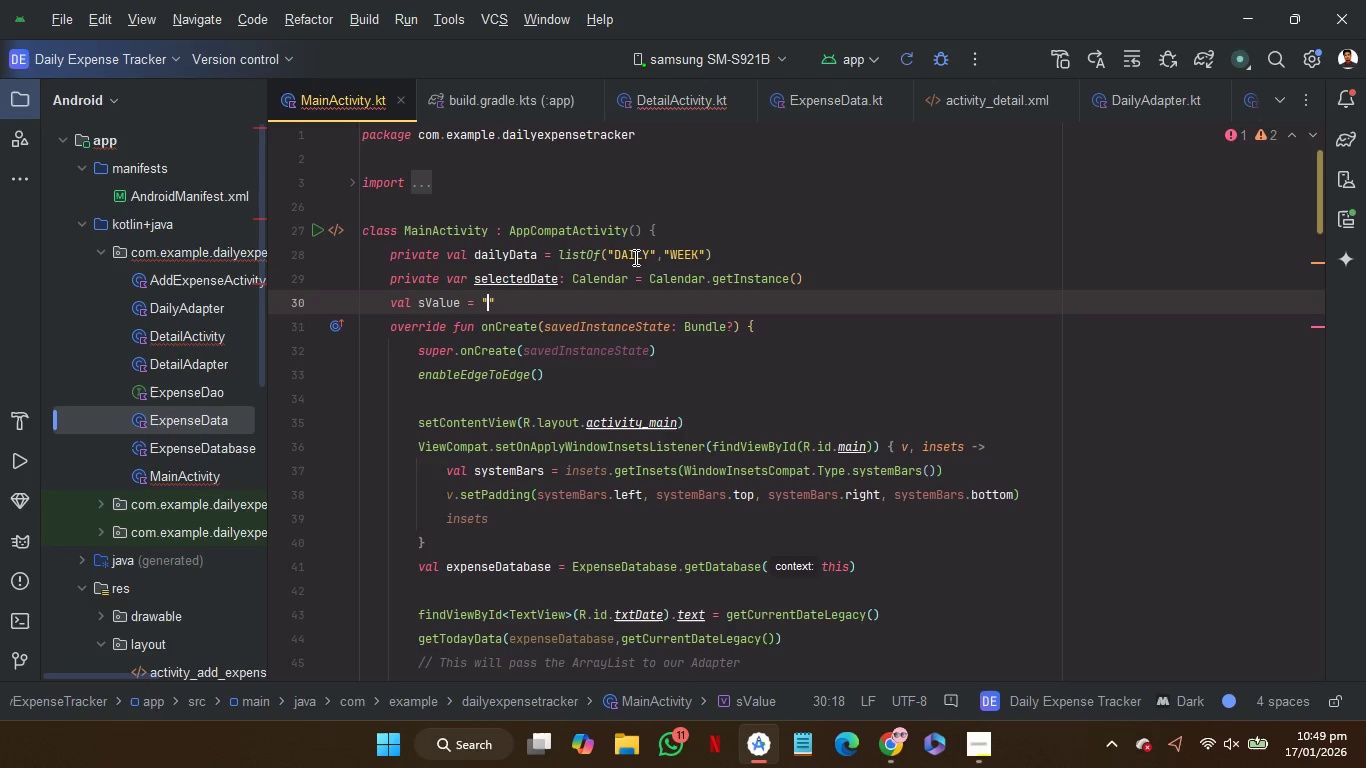 
key(ArrowRight)
 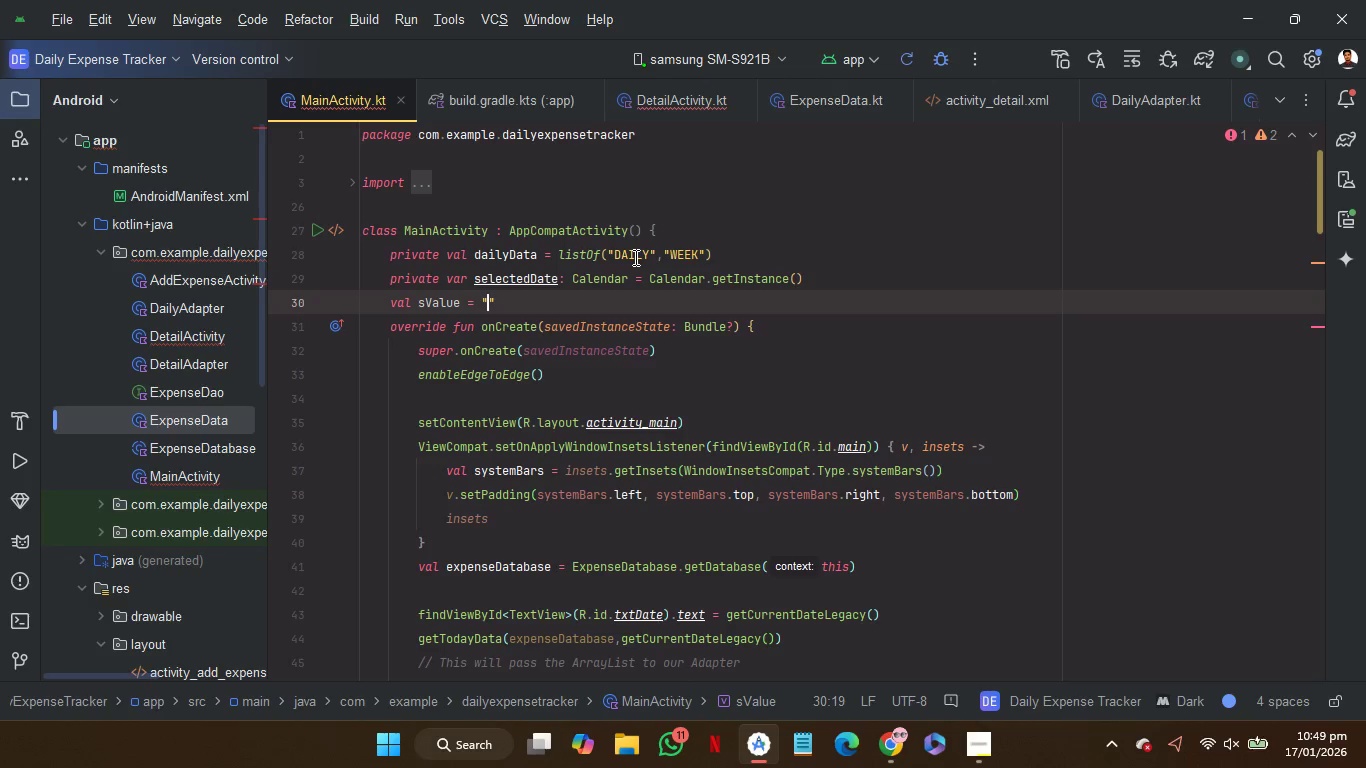 
key(Control+V)
 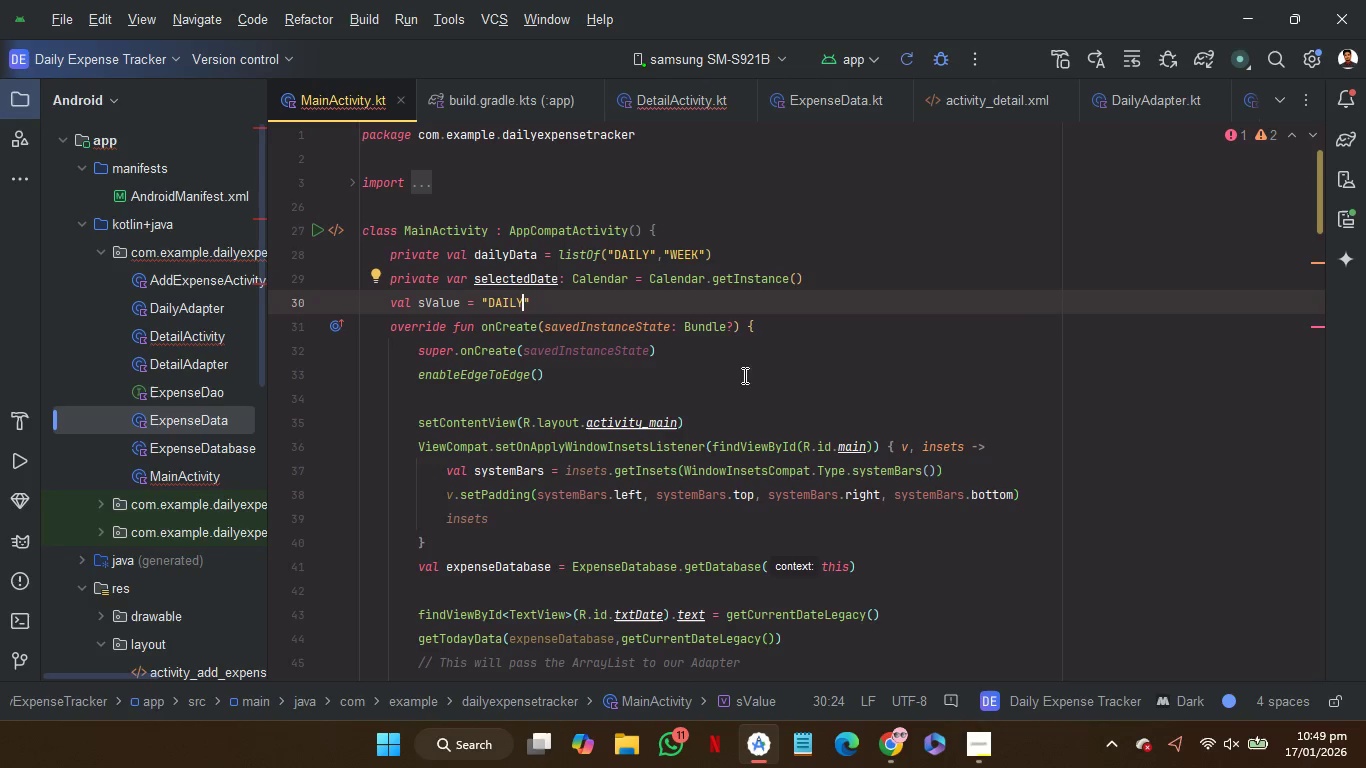 
mouse_move([769, 454])
 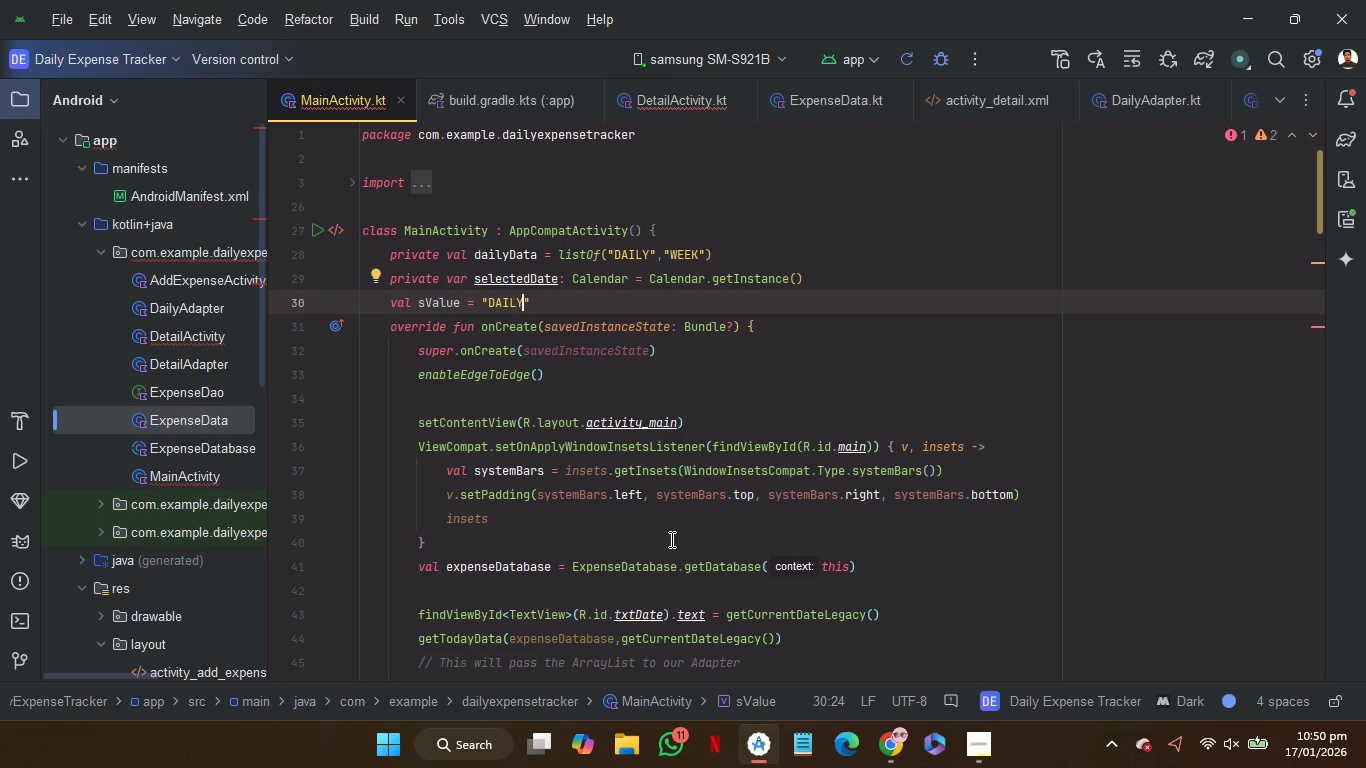 
scroll: coordinate [670, 539], scroll_direction: down, amount: 1.0
 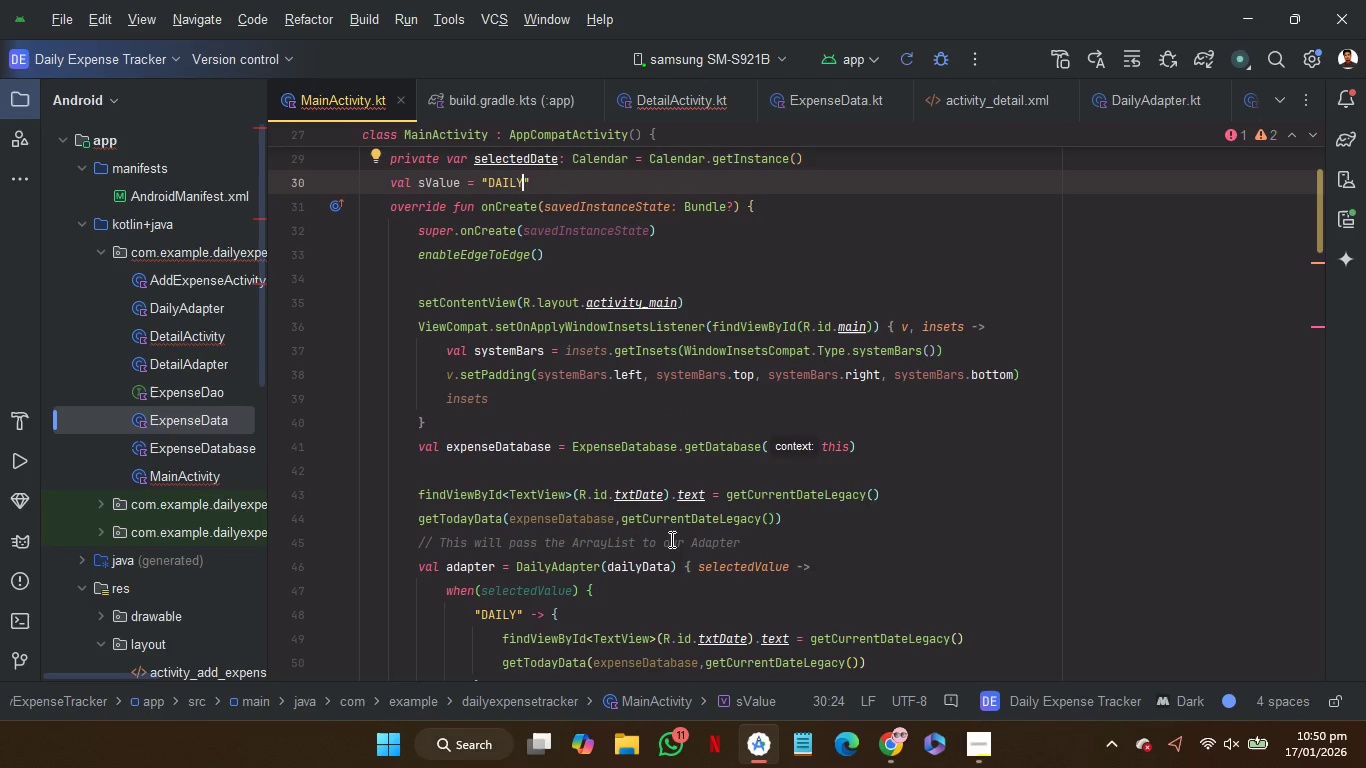 
wait(7.83)
 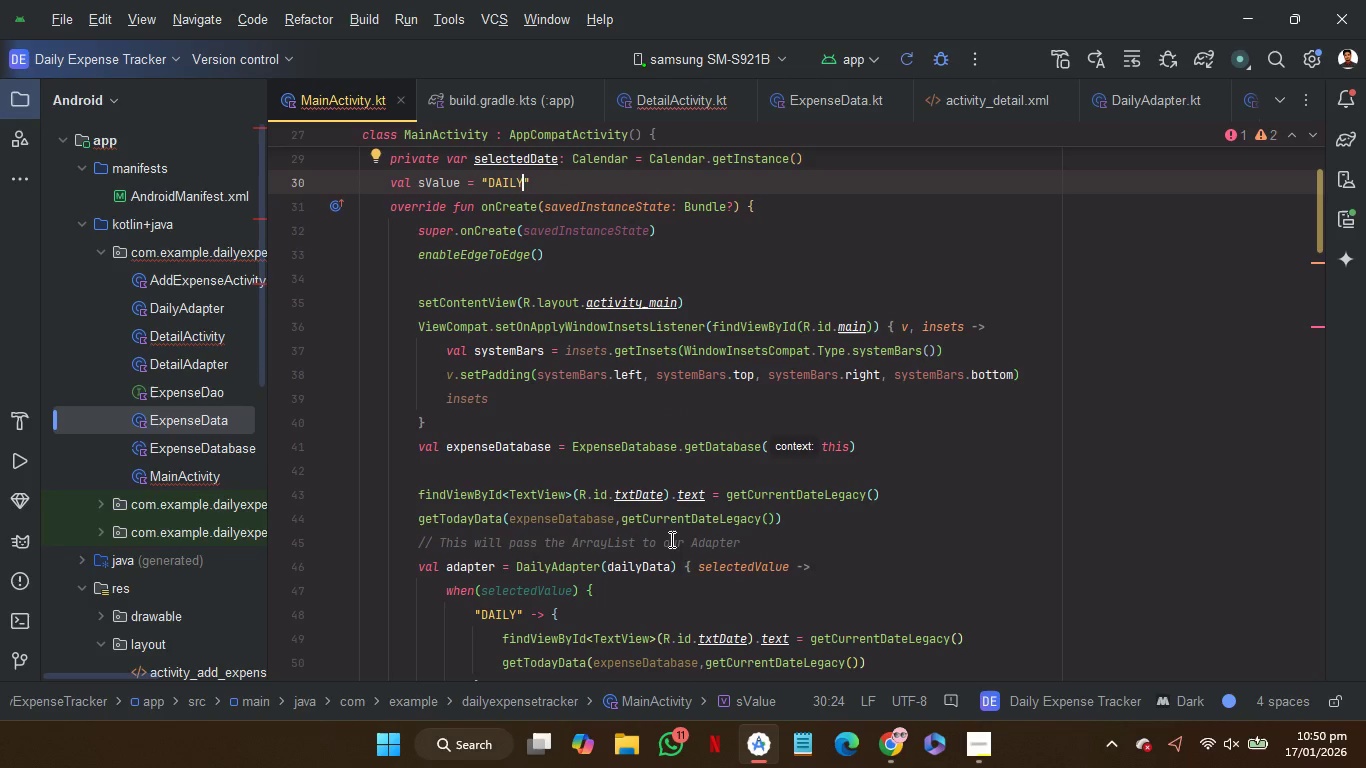 
scroll: coordinate [726, 599], scroll_direction: down, amount: 1.0
 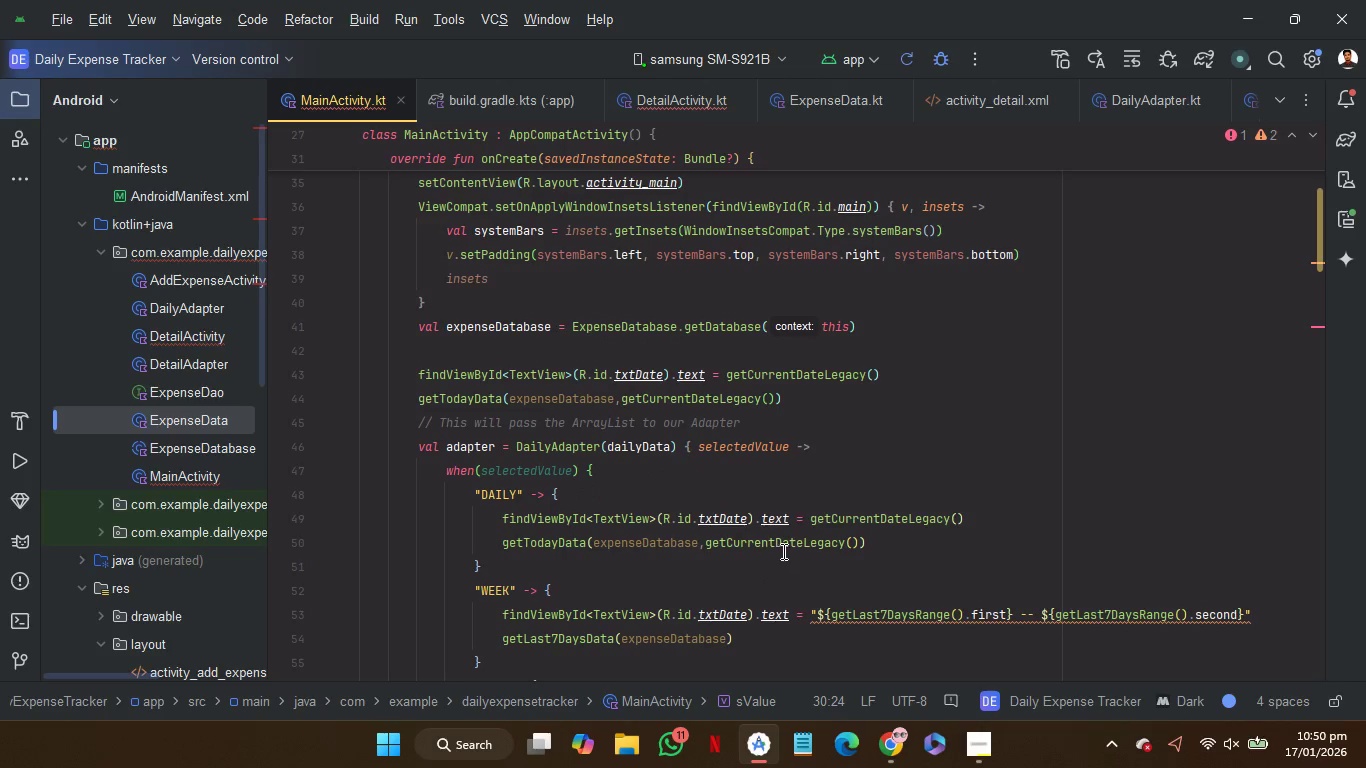 
left_click([780, 549])
 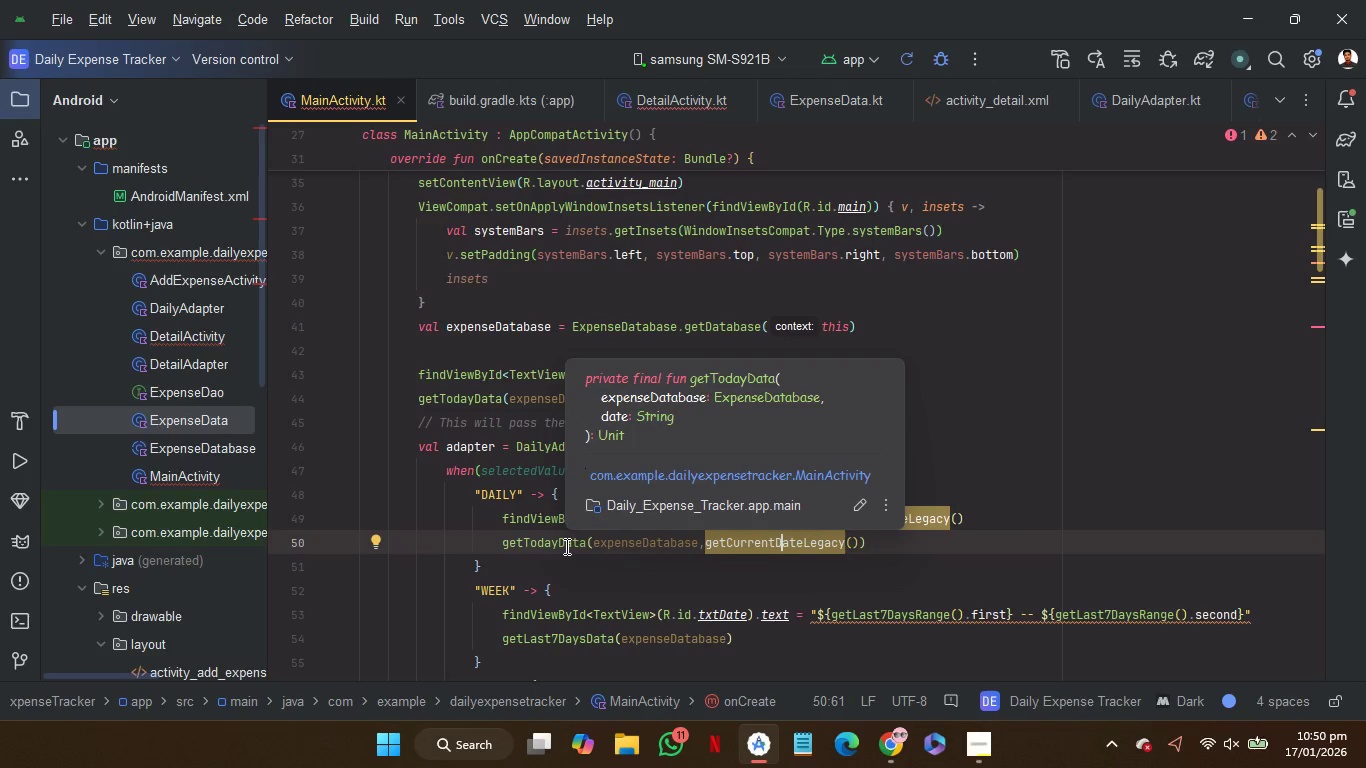 
left_click([565, 546])
 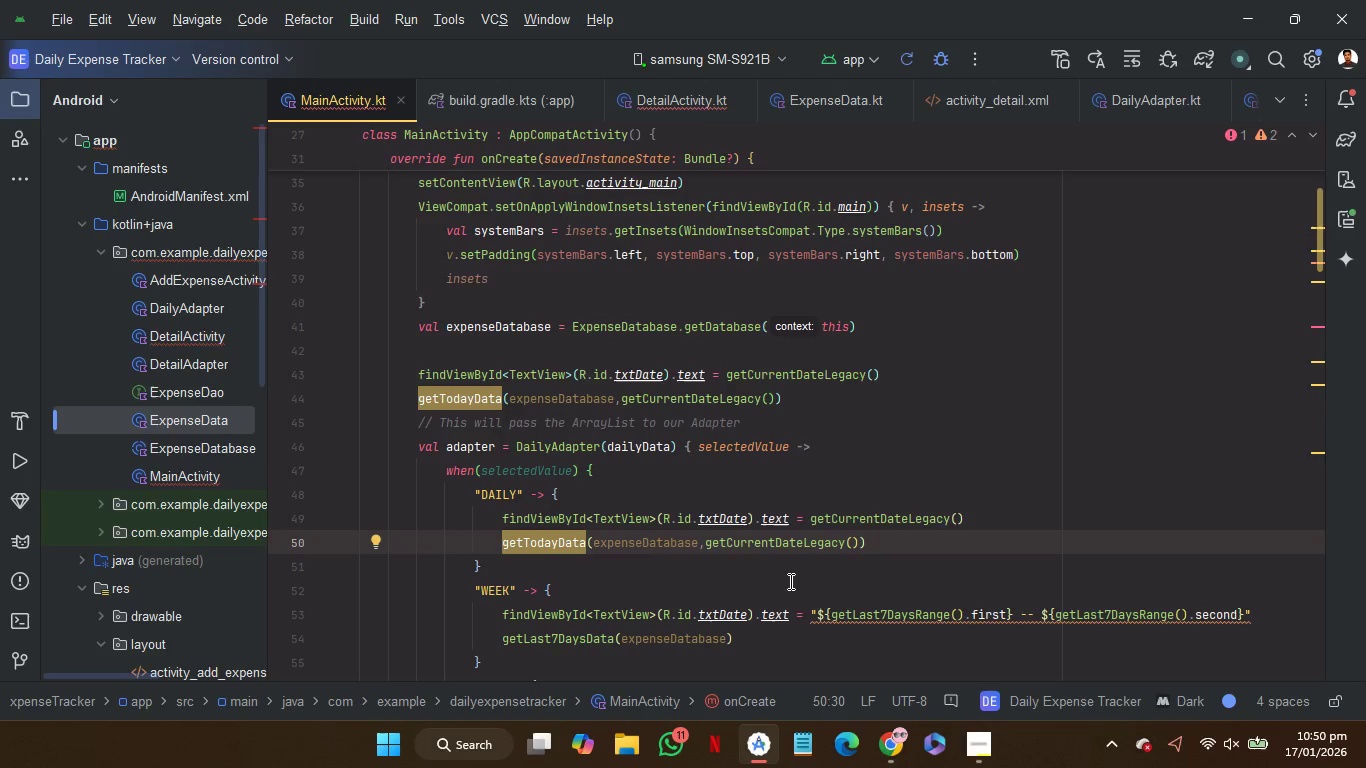 
scroll: coordinate [821, 533], scroll_direction: down, amount: 4.0
 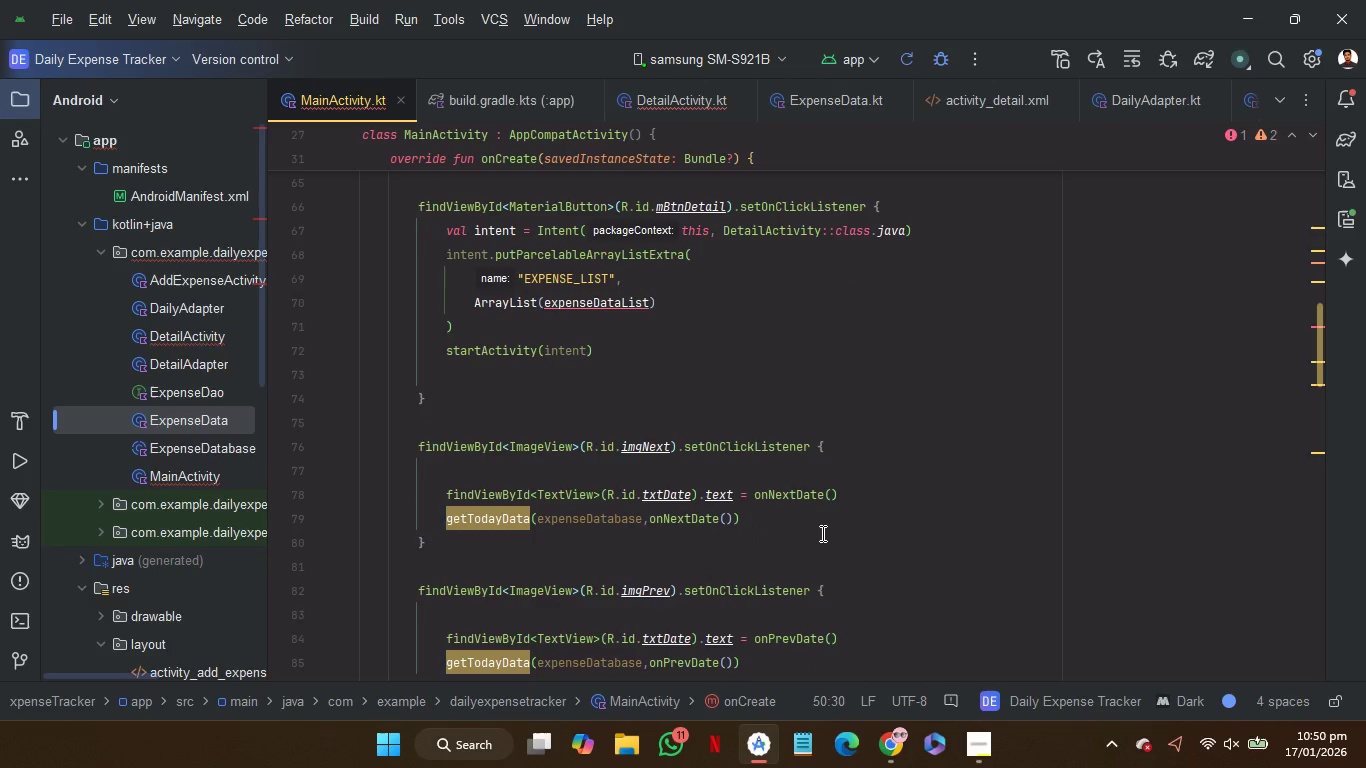 
scroll: coordinate [821, 533], scroll_direction: none, amount: 0.0
 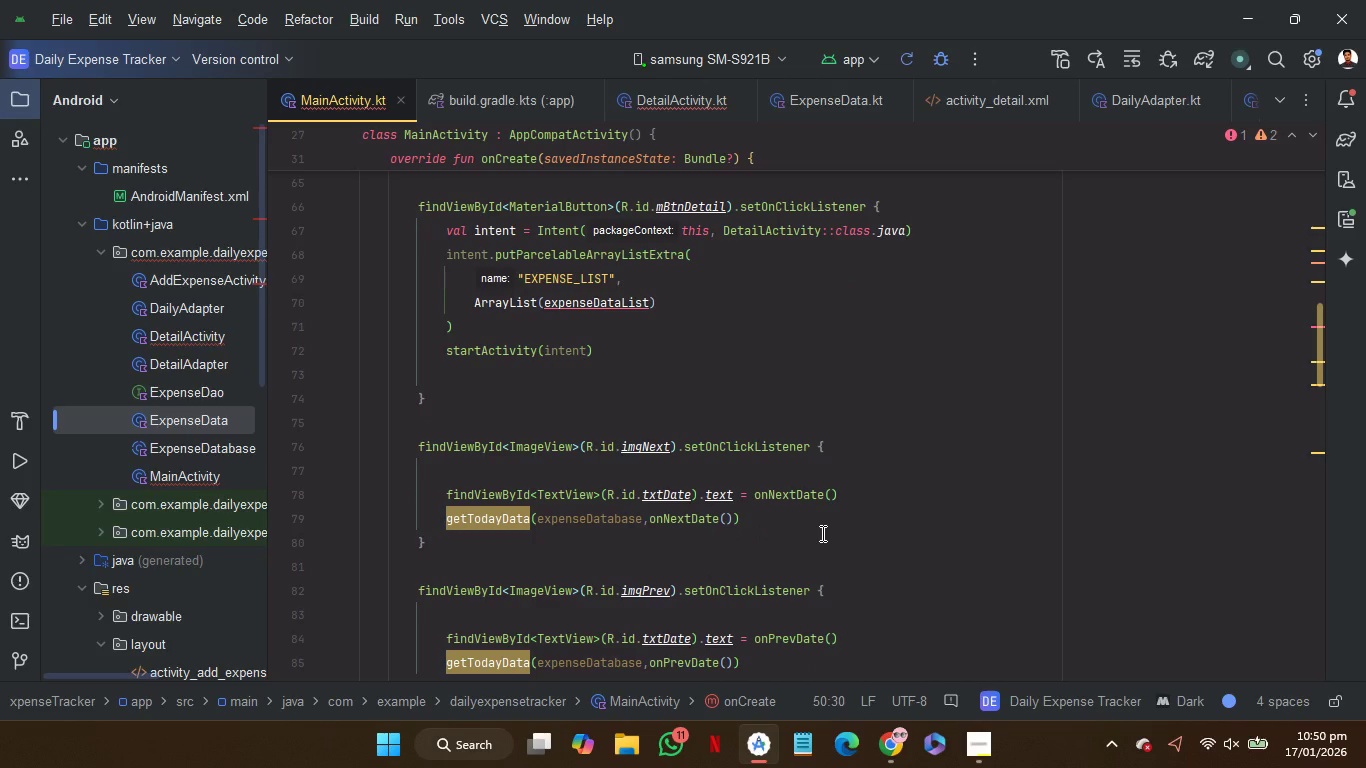 
scroll: coordinate [821, 533], scroll_direction: down, amount: 5.0
 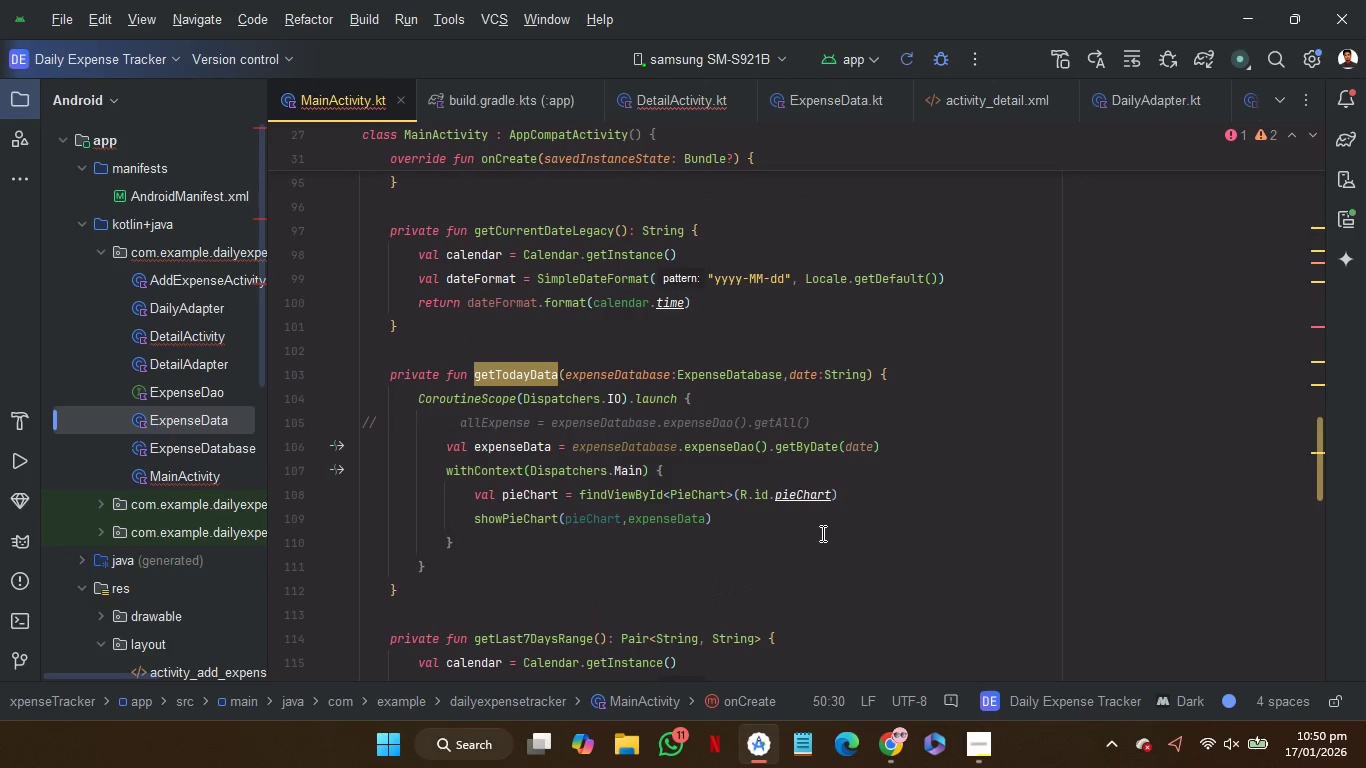 
scroll: coordinate [821, 533], scroll_direction: none, amount: 0.0
 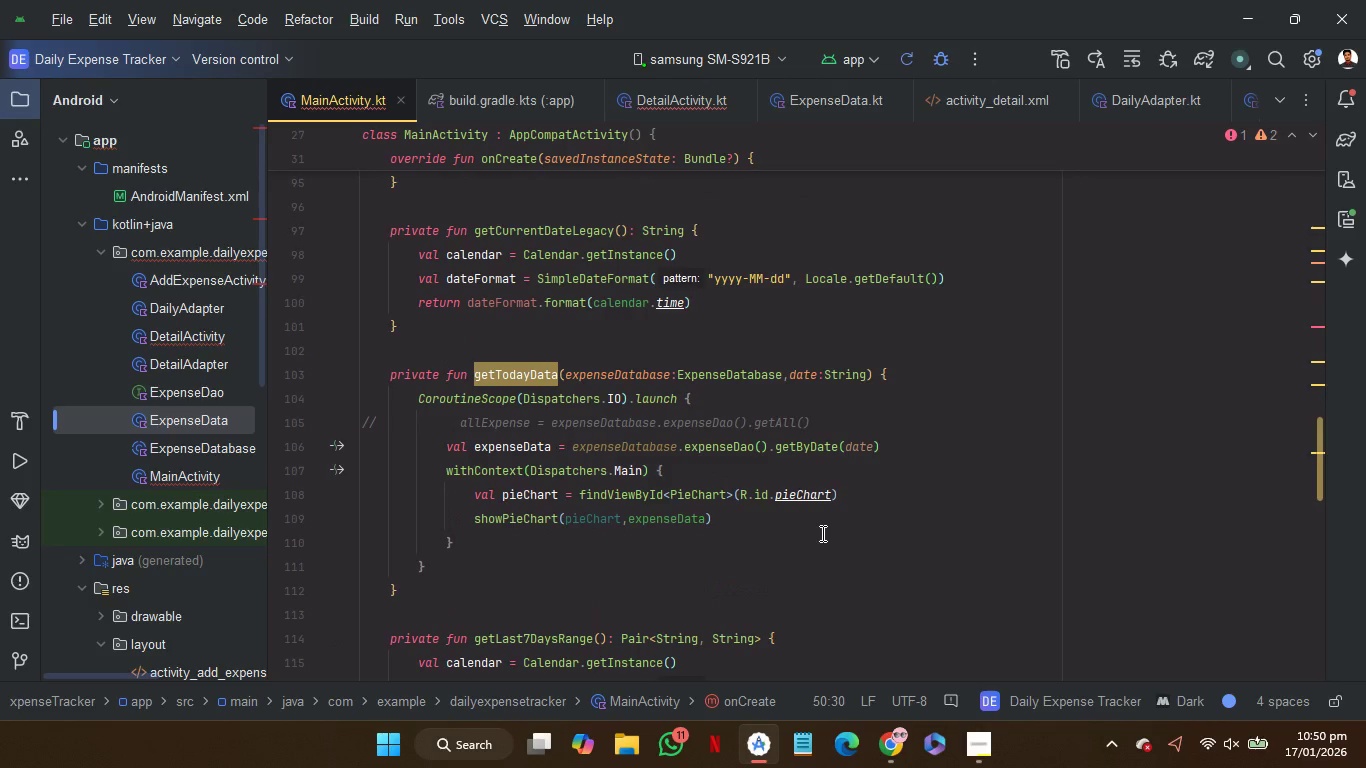 
wait(7.94)
 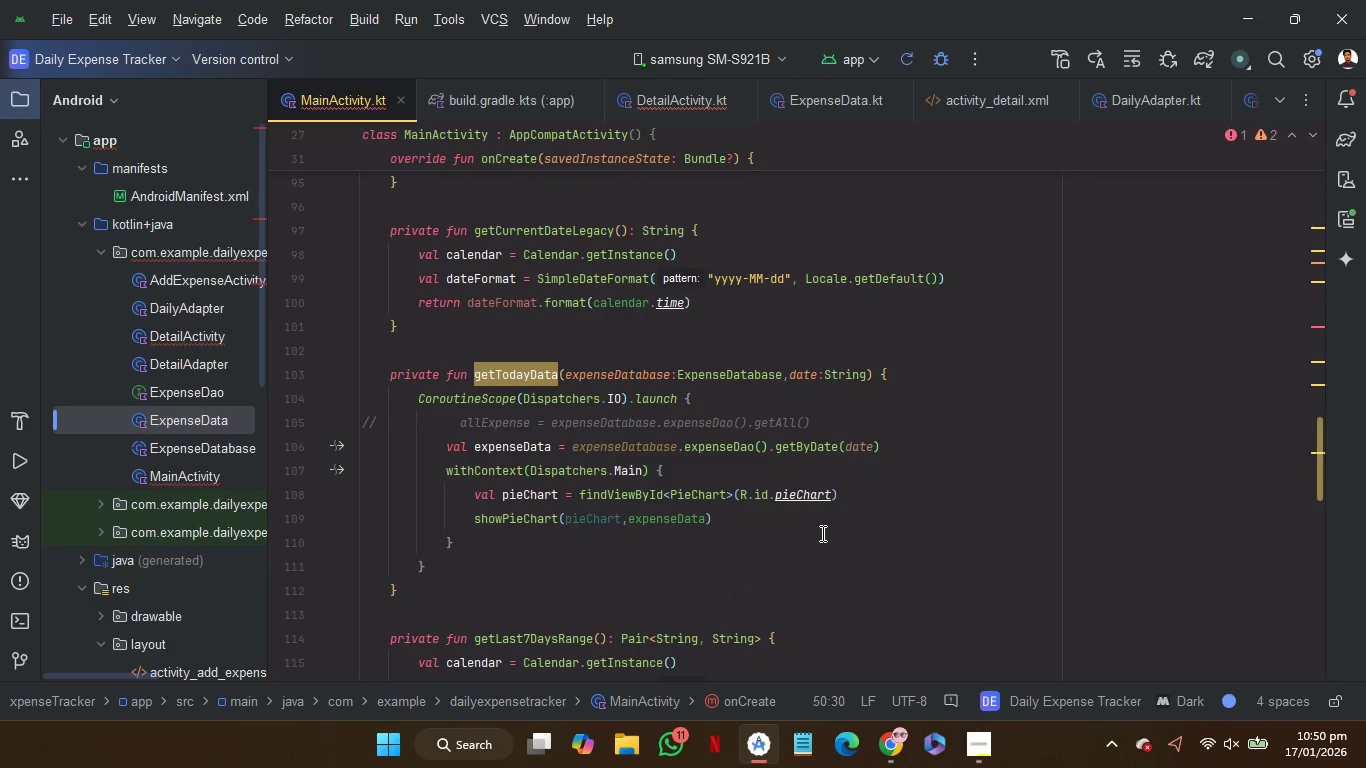 
scroll: coordinate [860, 539], scroll_direction: up, amount: 8.0
 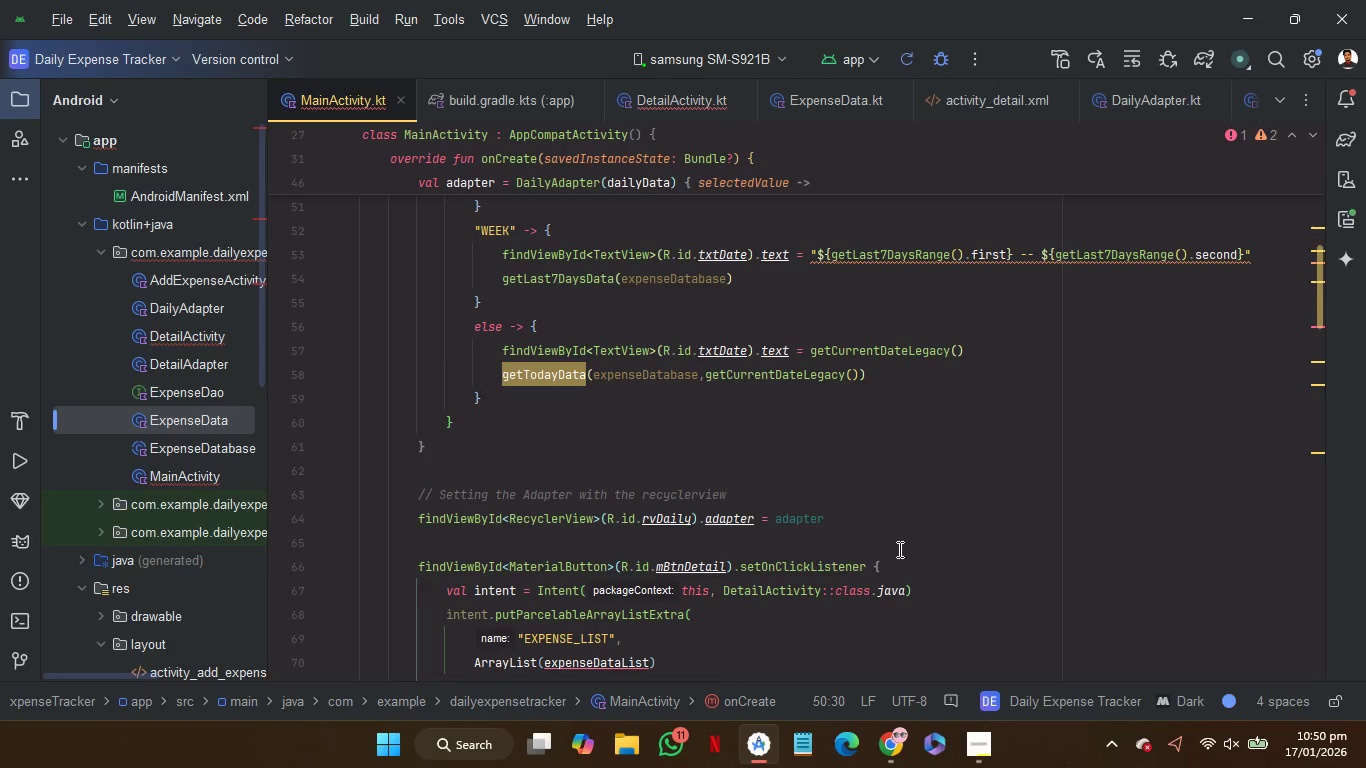 
wait(5.1)
 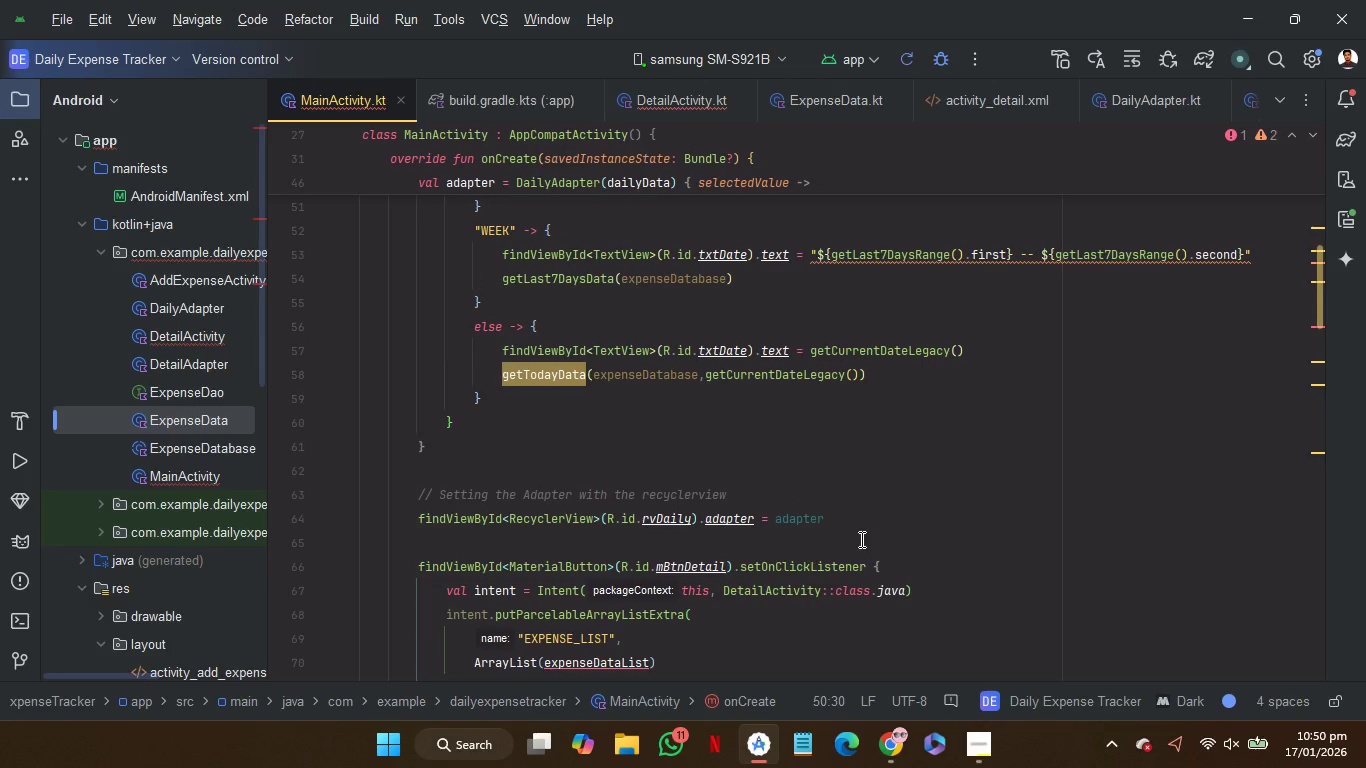 
left_click([904, 558])
 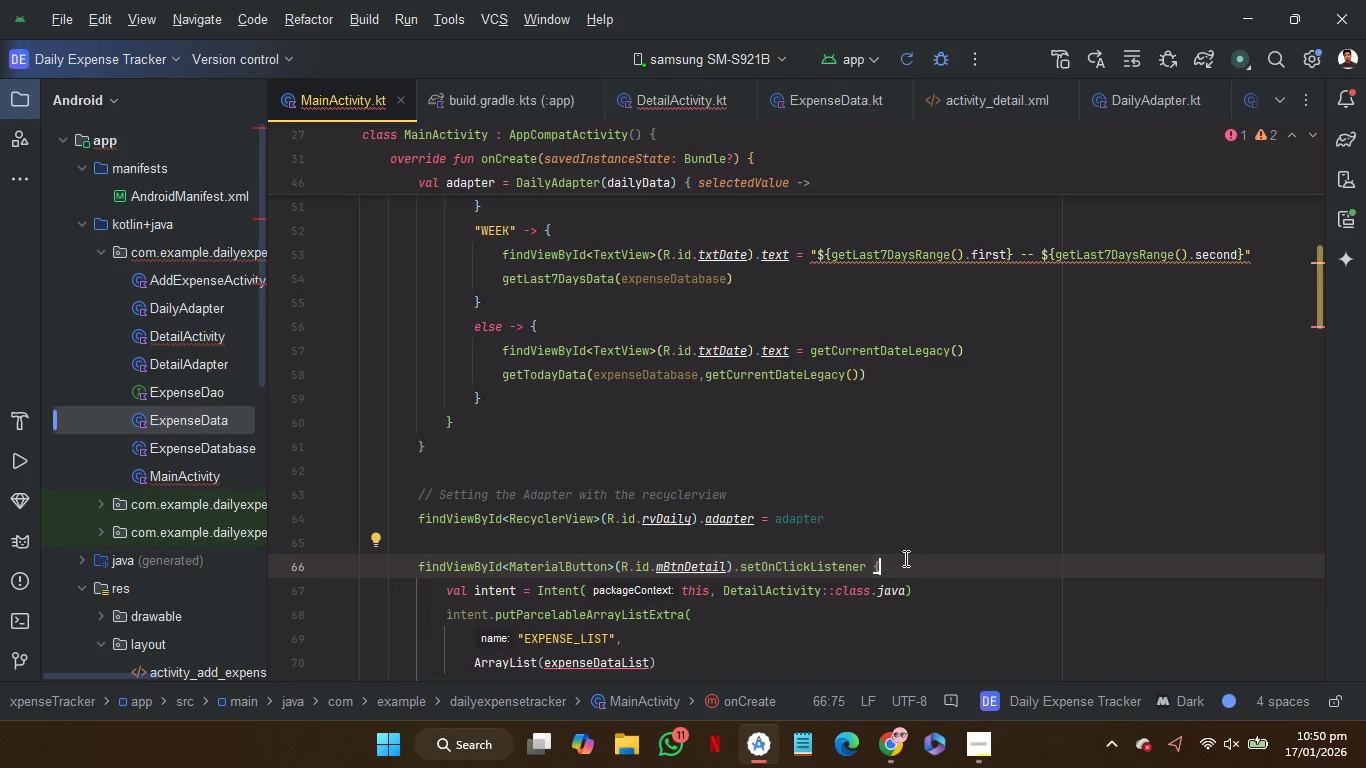 
key(Enter)
 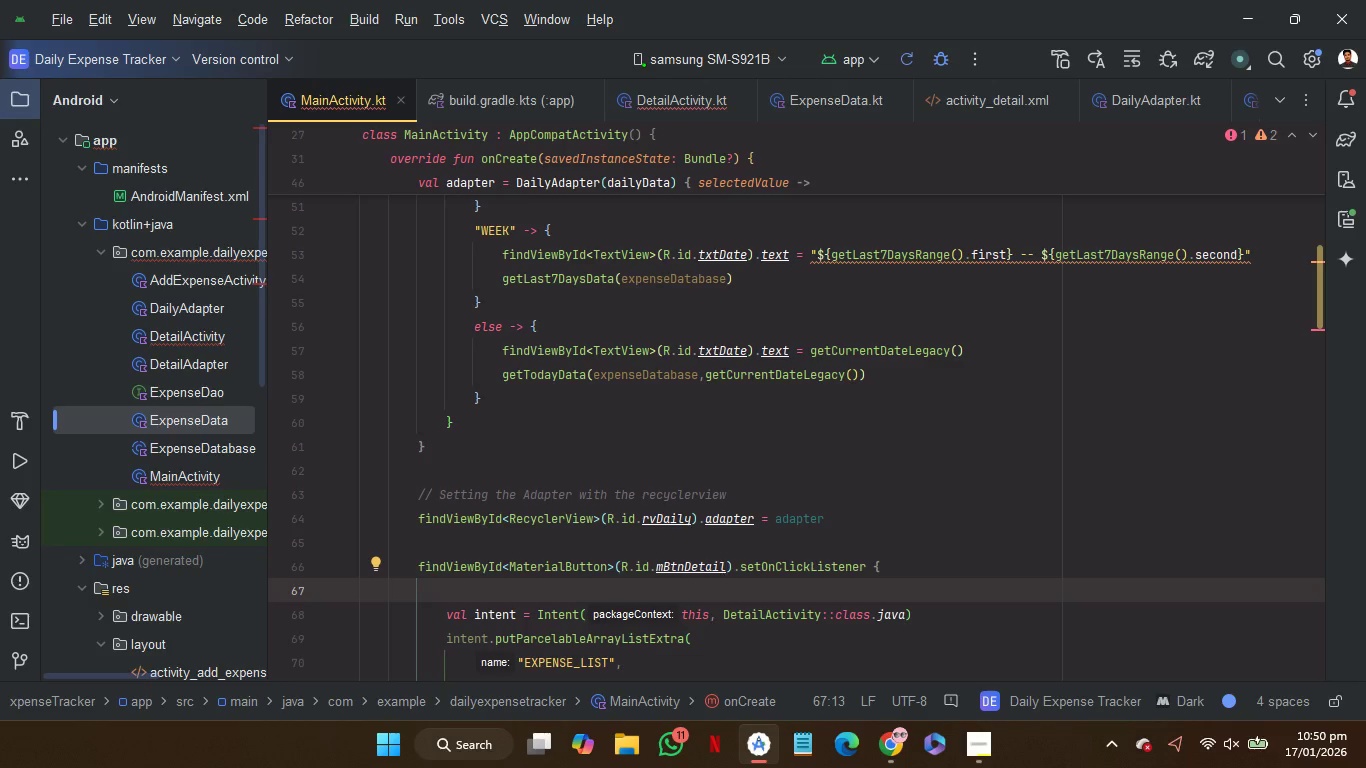 
type(ehwn)
key(Backspace)
key(Backspace)
key(Backspace)
key(Backspace)
 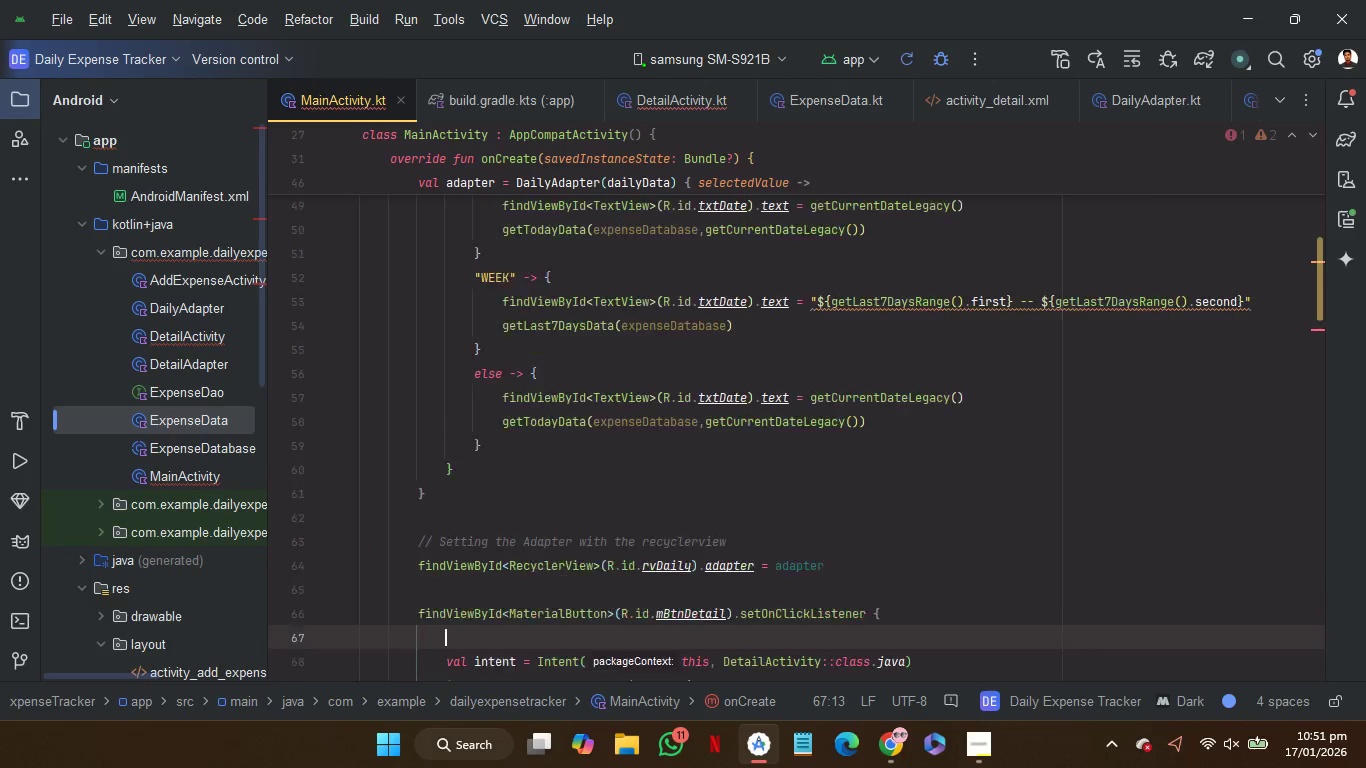 
scroll: coordinate [904, 558], scroll_direction: up, amount: 2.0
 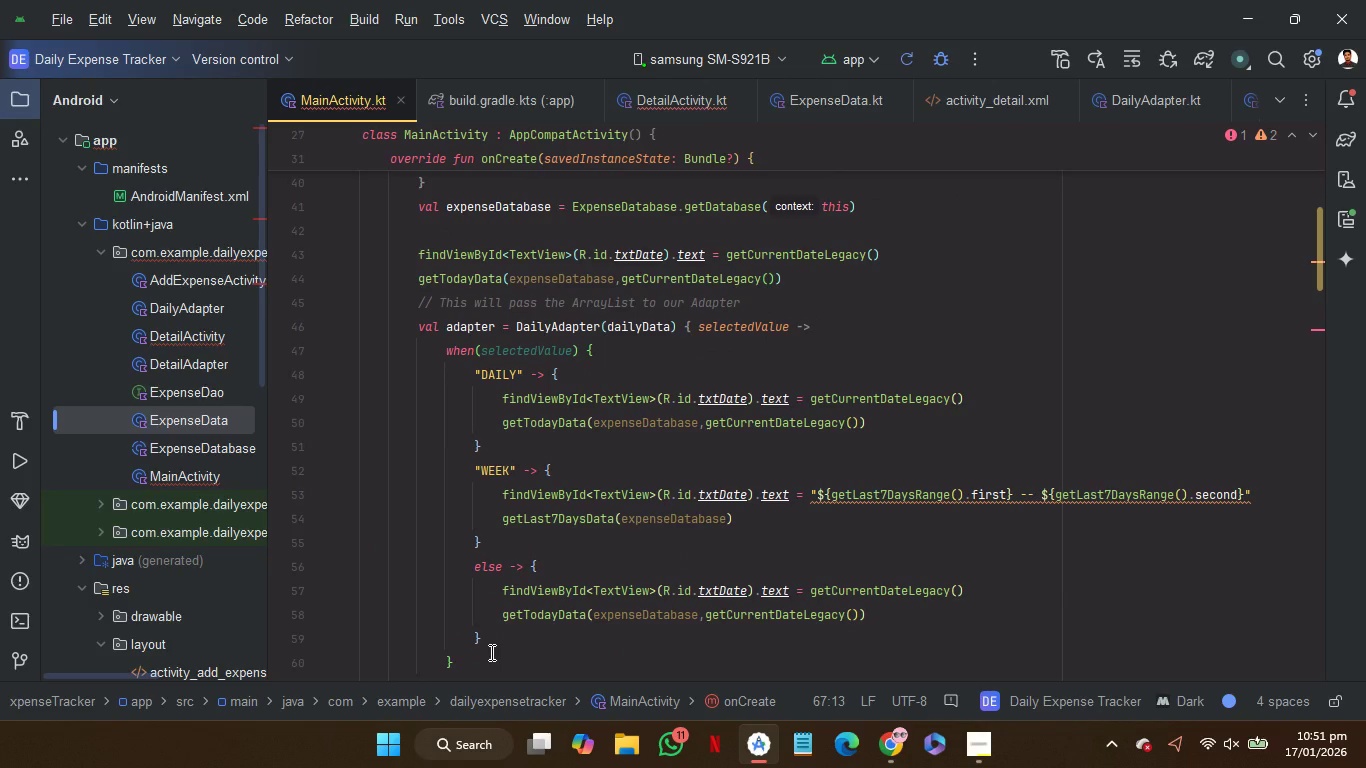 
scroll: coordinate [490, 652], scroll_direction: down, amount: 1.0
 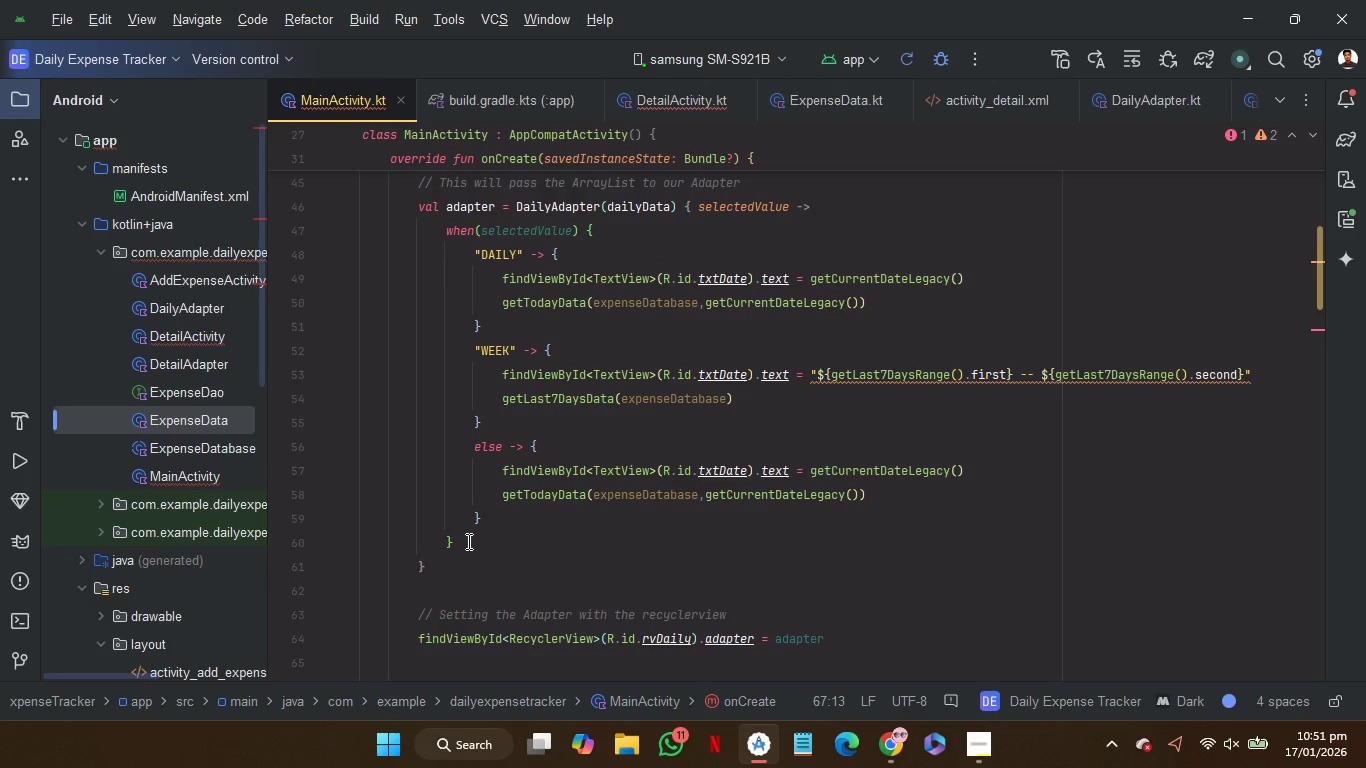 
left_click_drag(start_coordinate=[467, 539], to_coordinate=[447, 233])
 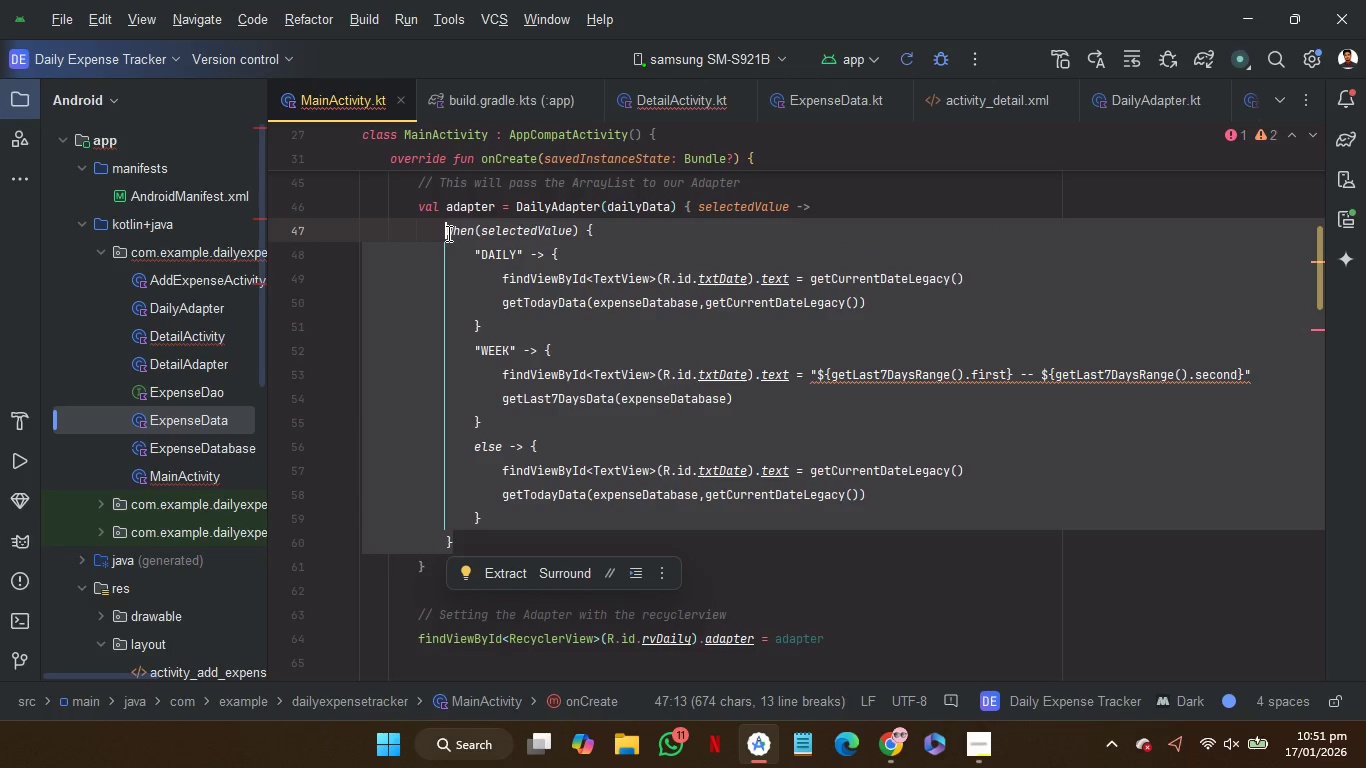 
key(Control+C)
 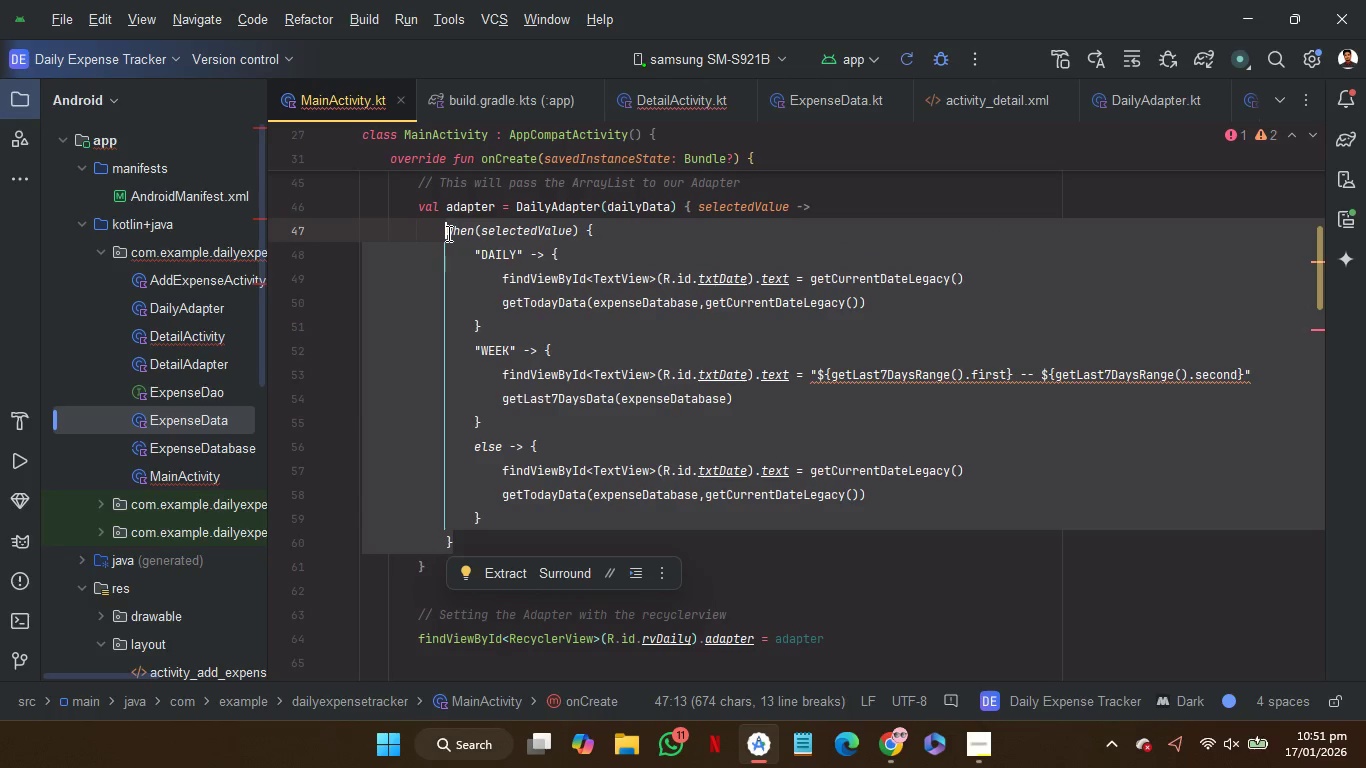 
key(Control+C)
 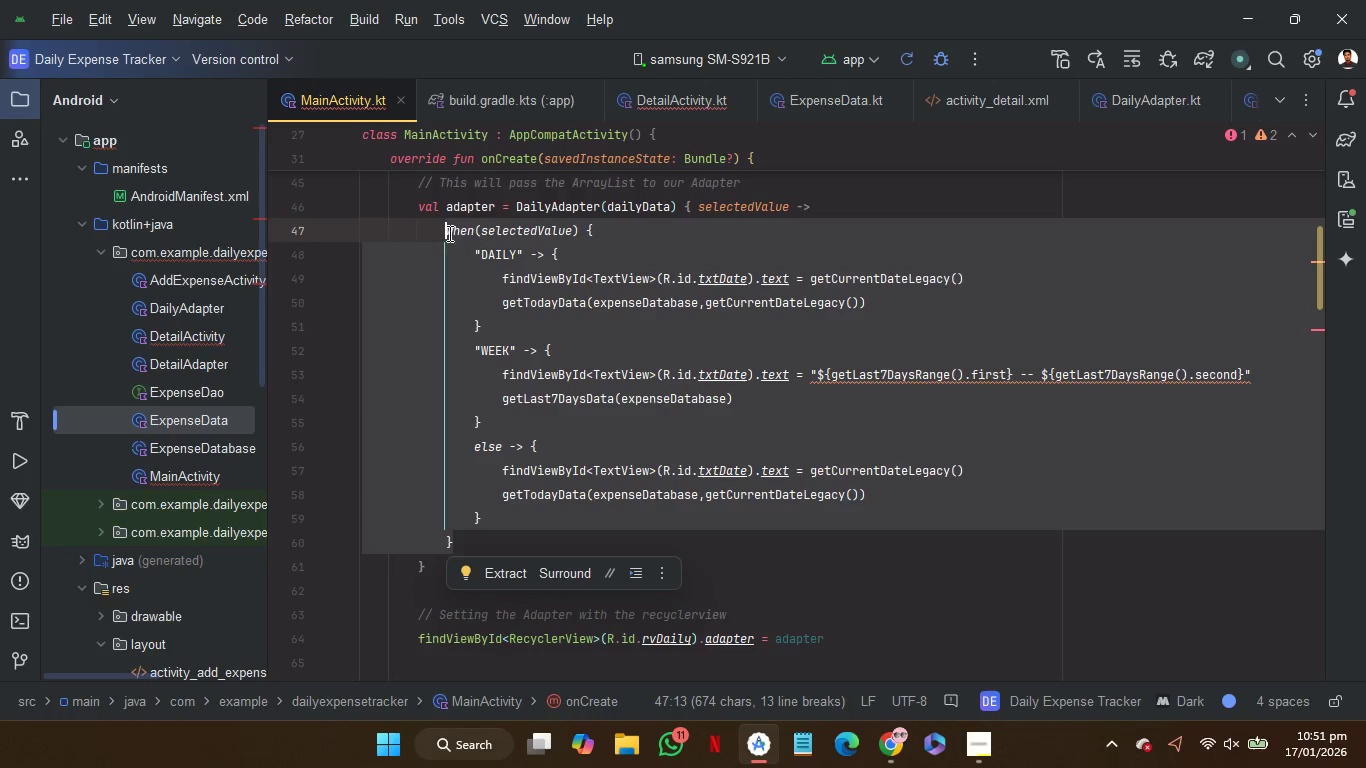 
key(Control+C)
 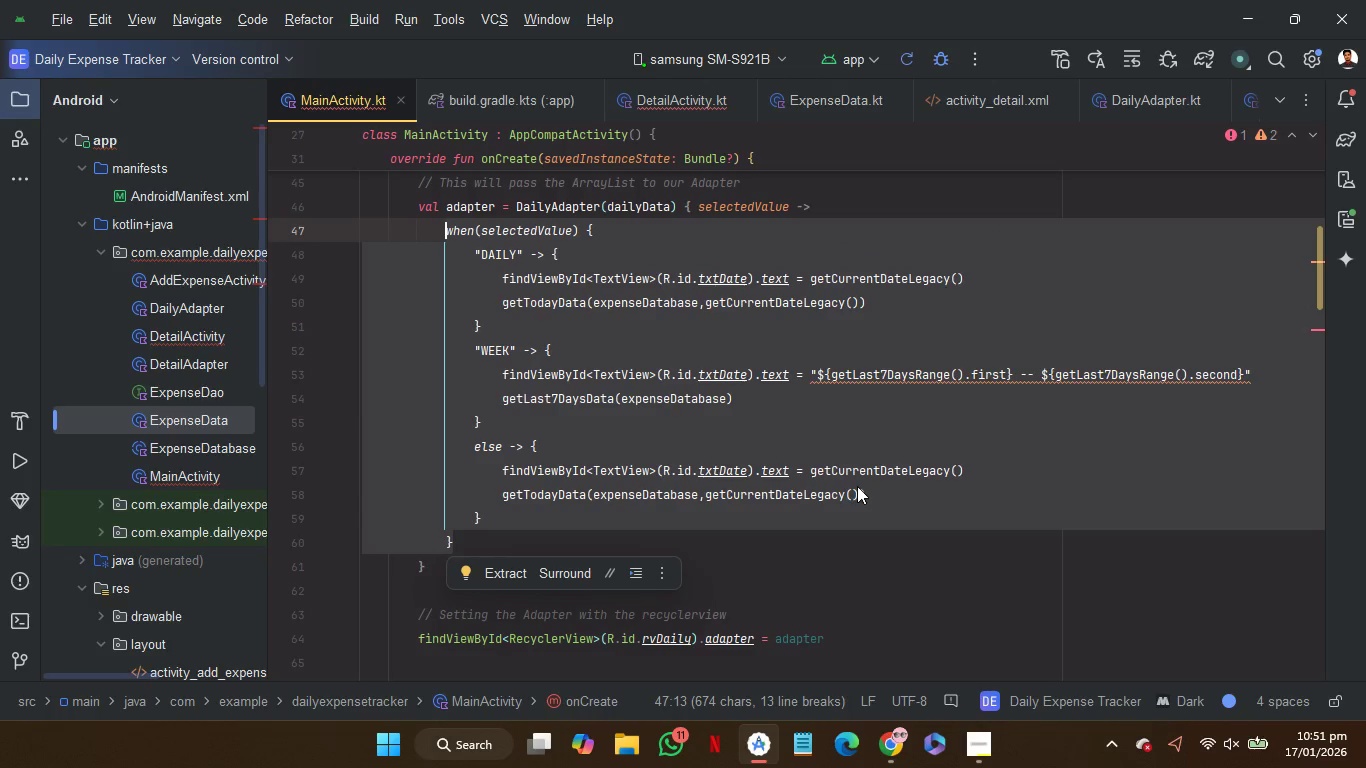 
scroll: coordinate [857, 486], scroll_direction: down, amount: 2.0
 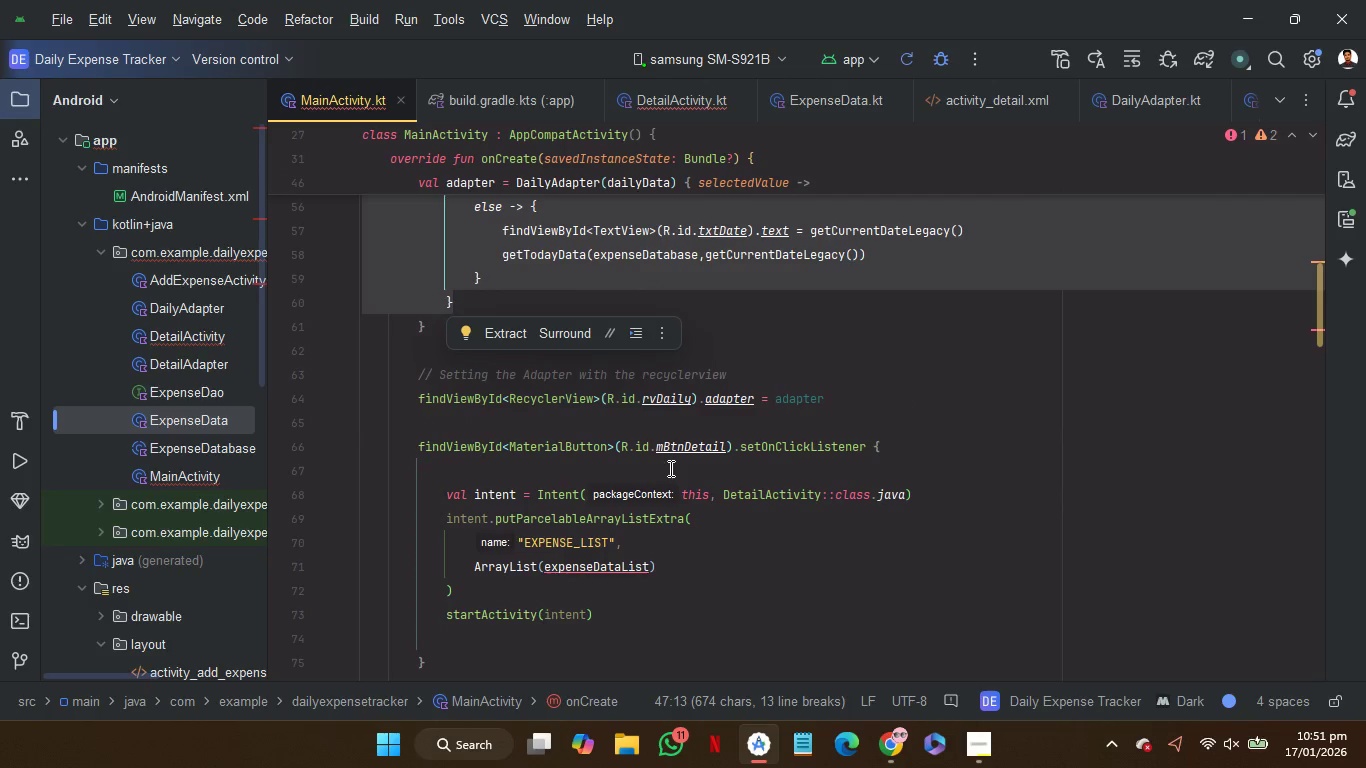 
left_click([672, 470])
 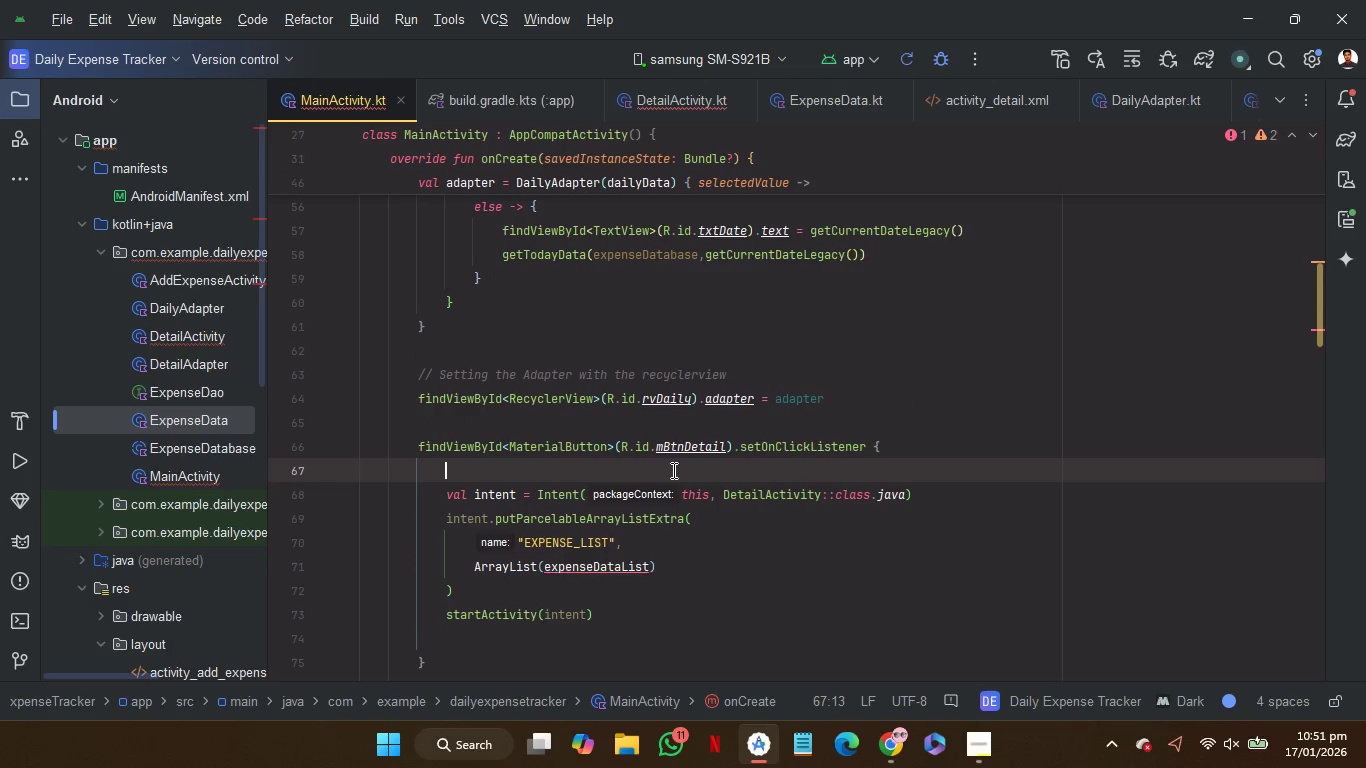 
key(Control+V)
 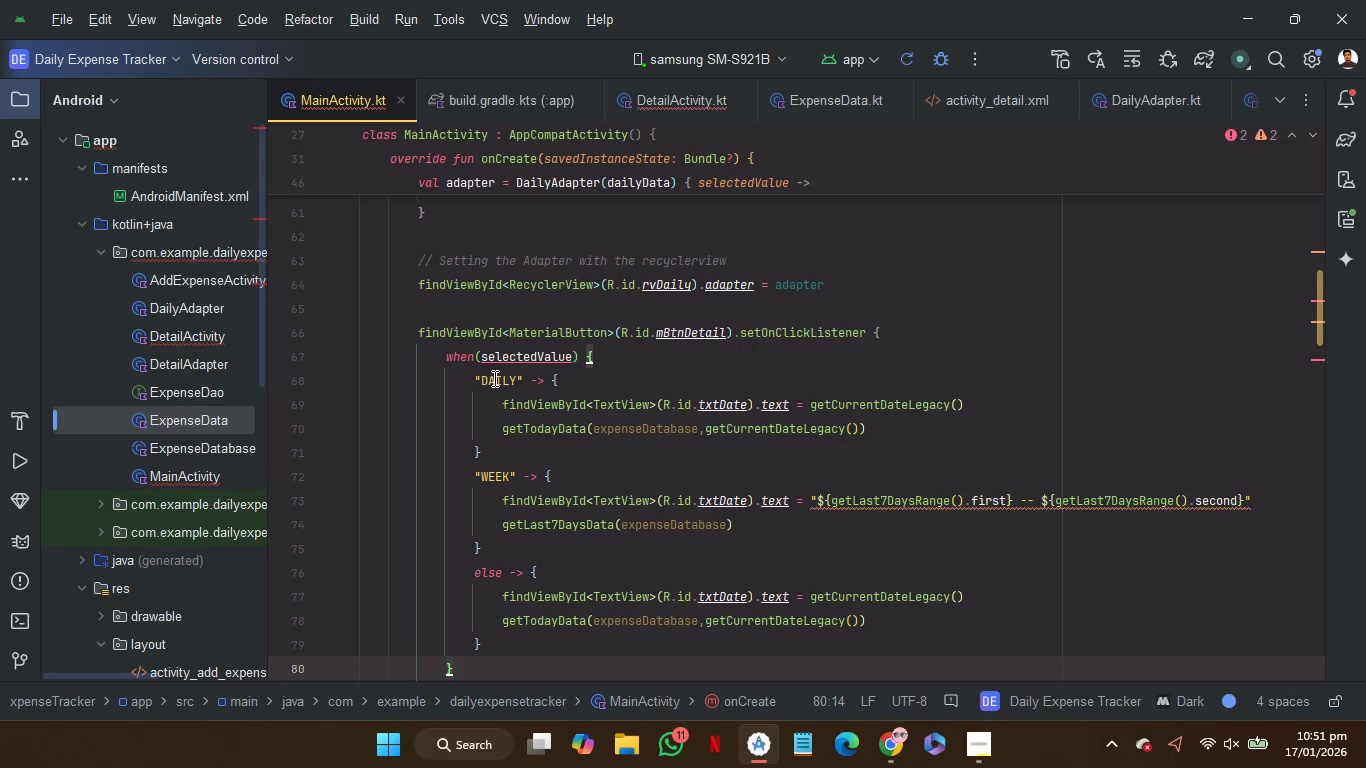 
wait(5.2)
 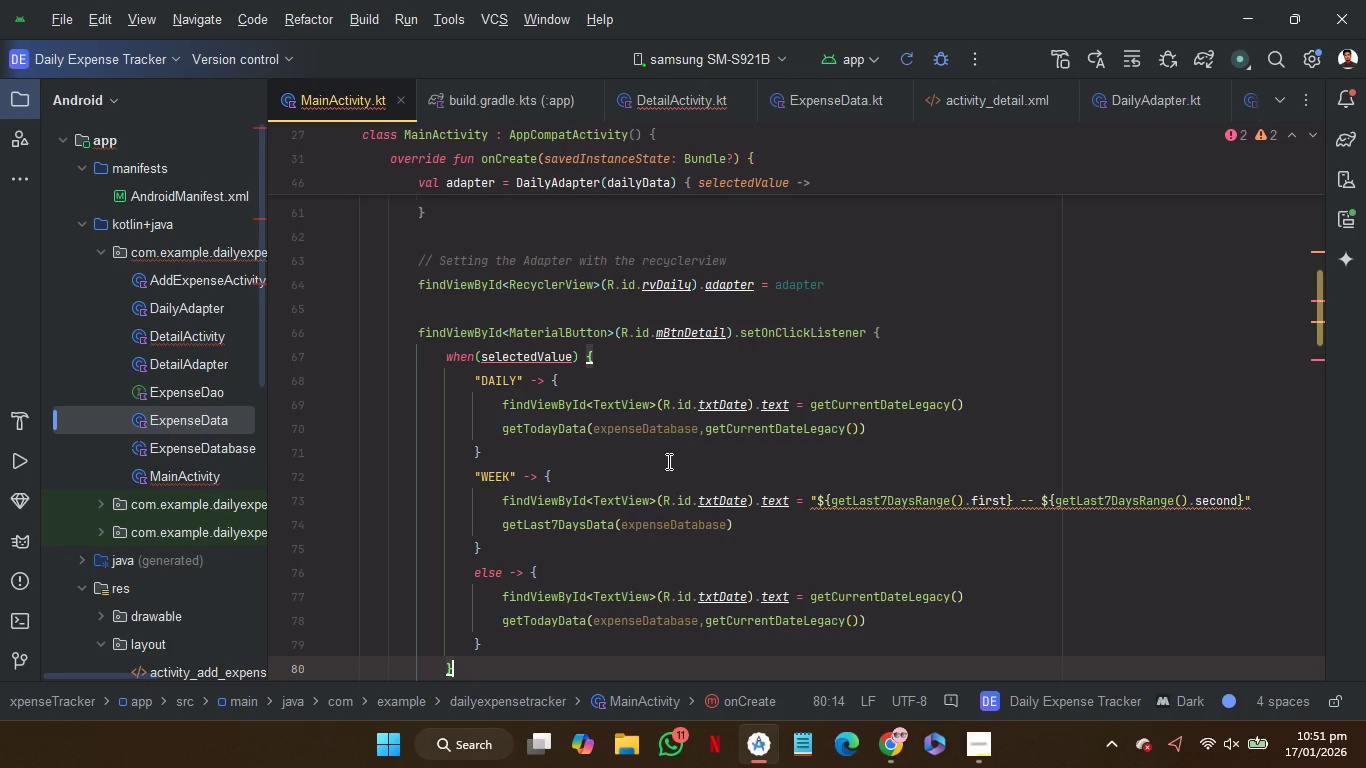 
left_click_drag(start_coordinate=[489, 360], to_coordinate=[537, 365])
 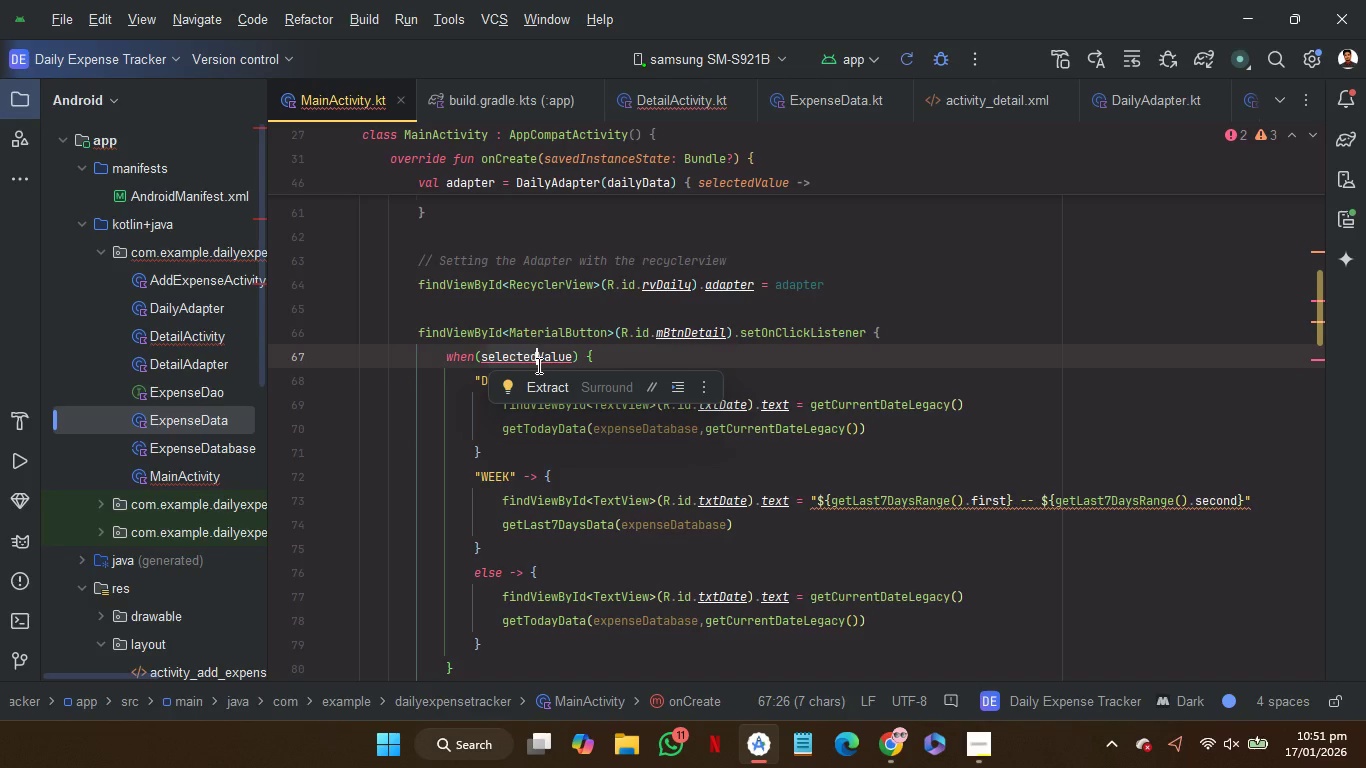 
key(Backspace)
 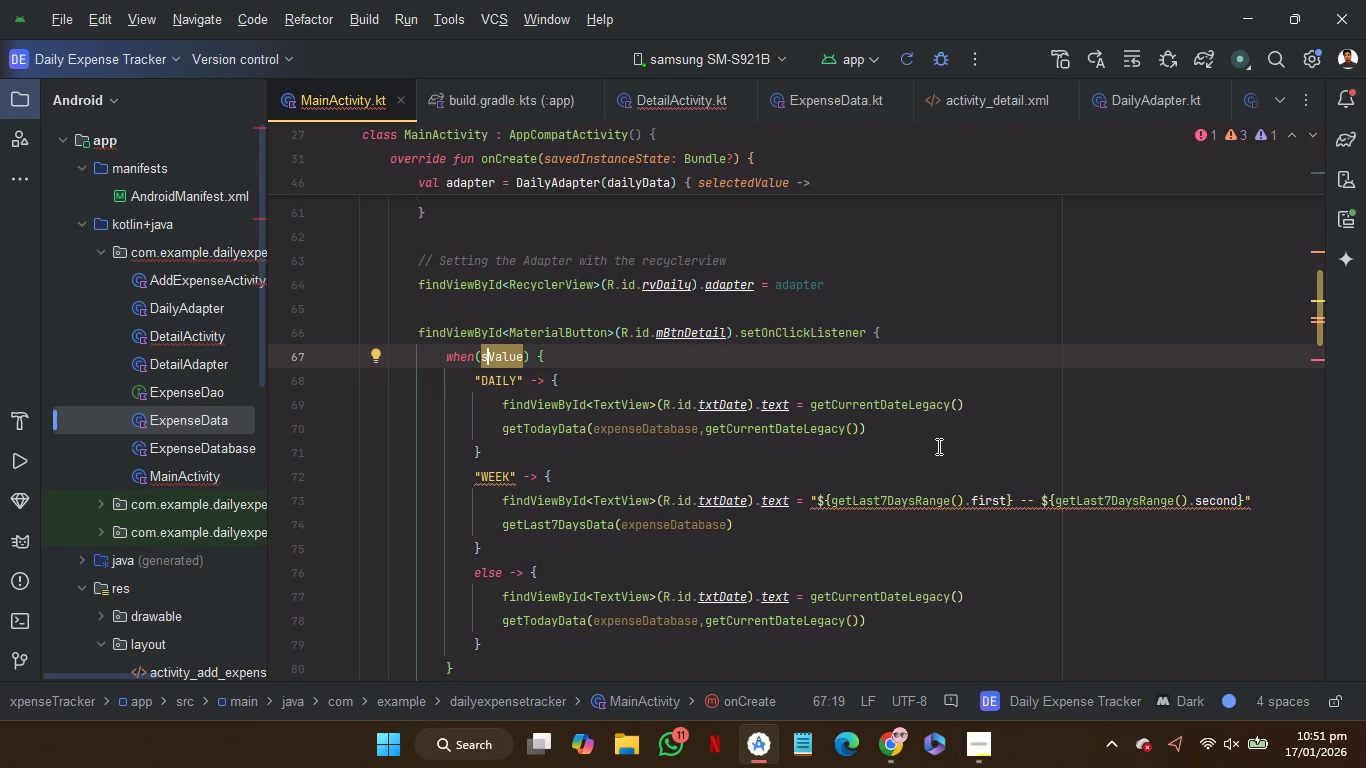 
left_click([941, 435])
 